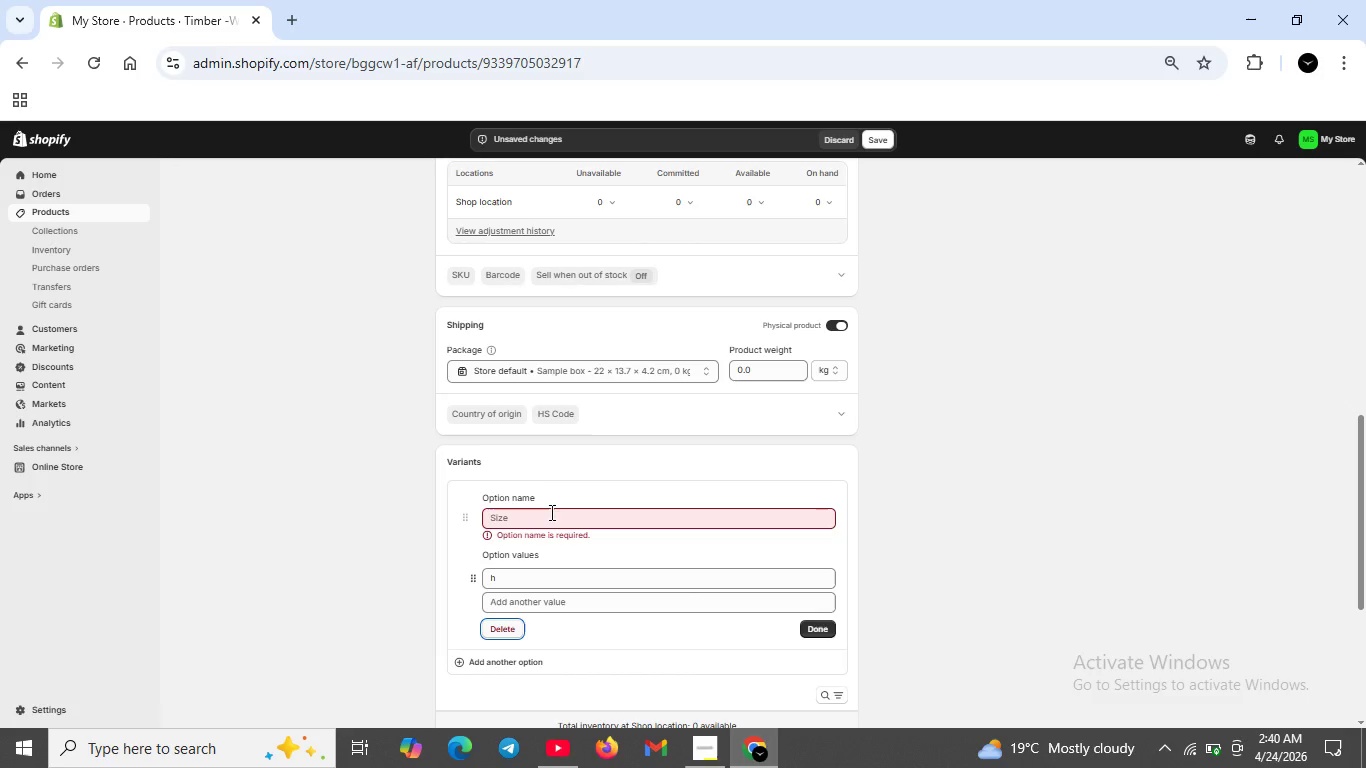 
left_click([547, 515])
 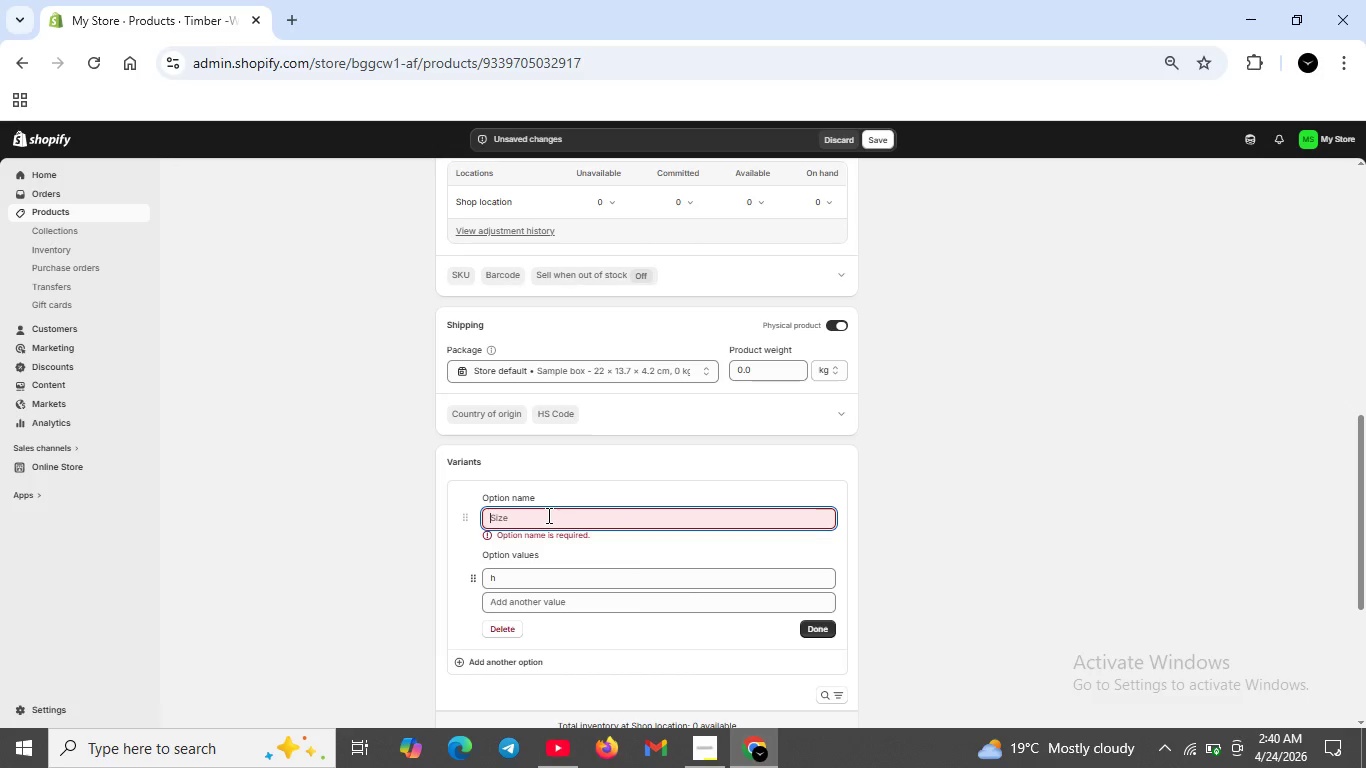 
type(h)
key(Backspace)
type(H and)
key(Backspace)
key(Backspace)
key(Backspace)
key(Backspace)
type(andle Matreial)
 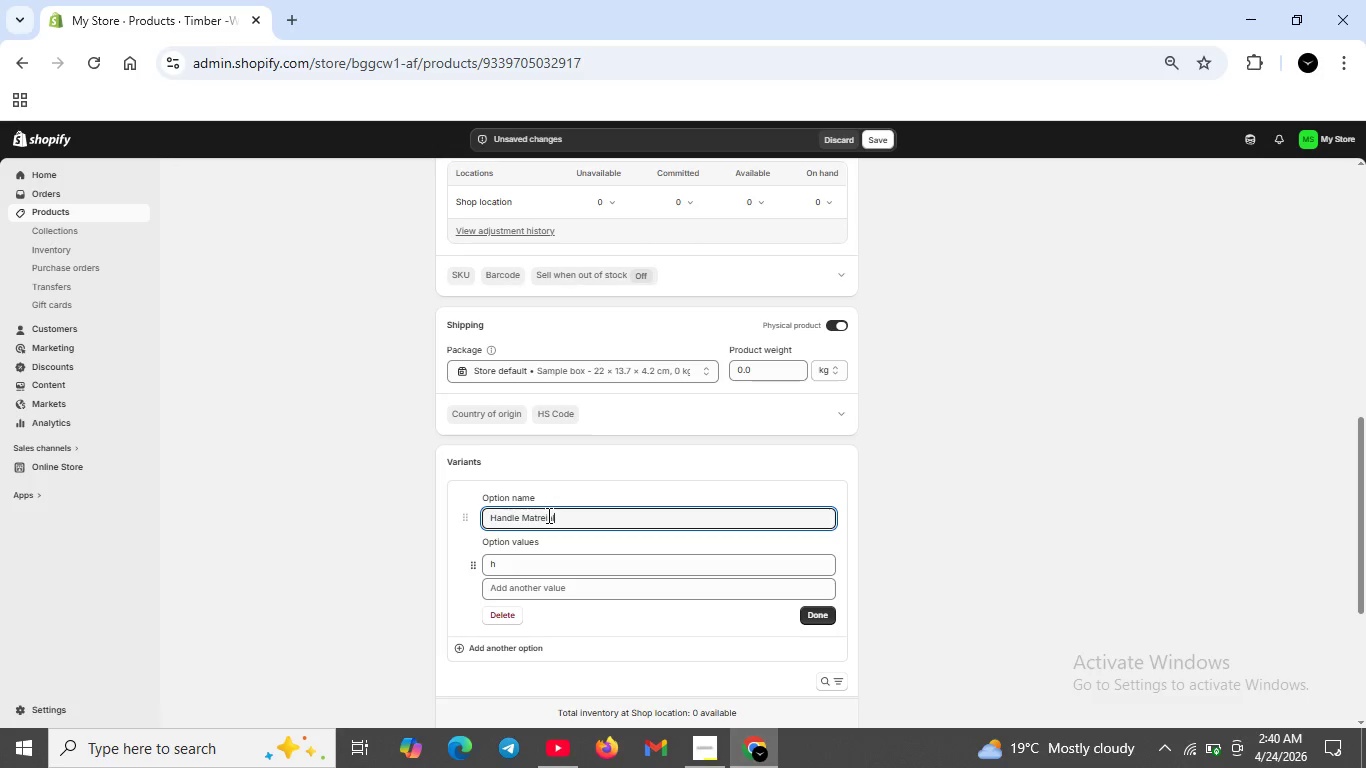 
hold_key(key=CapsLock, duration=0.33)
 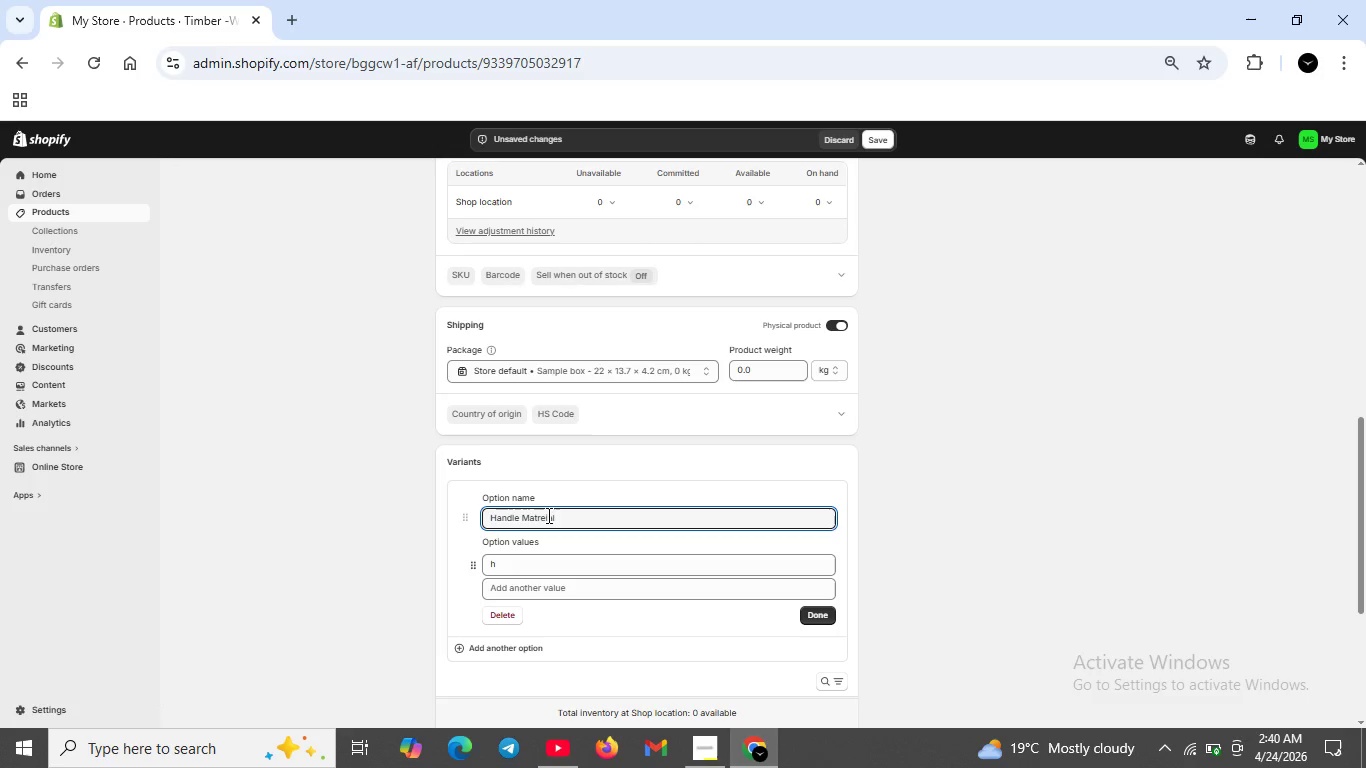 
wait(6.03)
 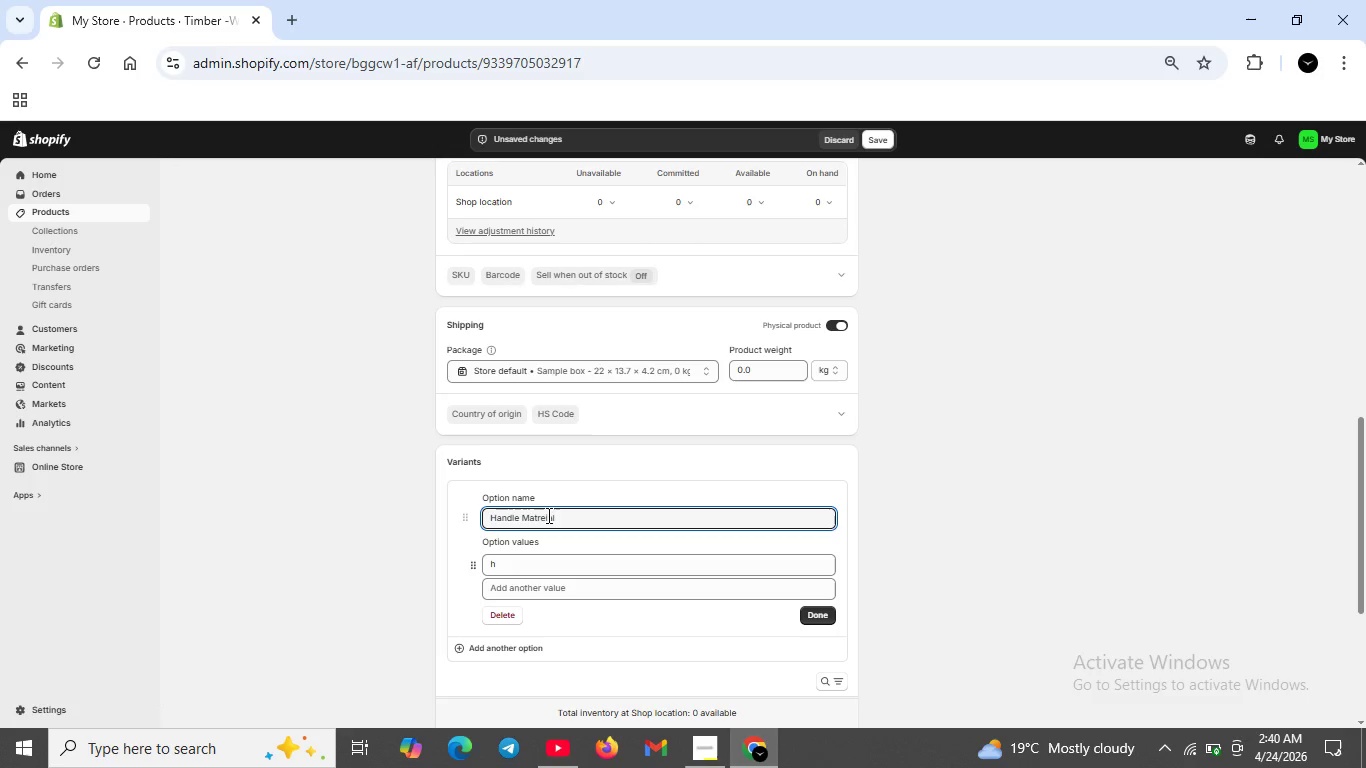 
left_click([499, 554])
 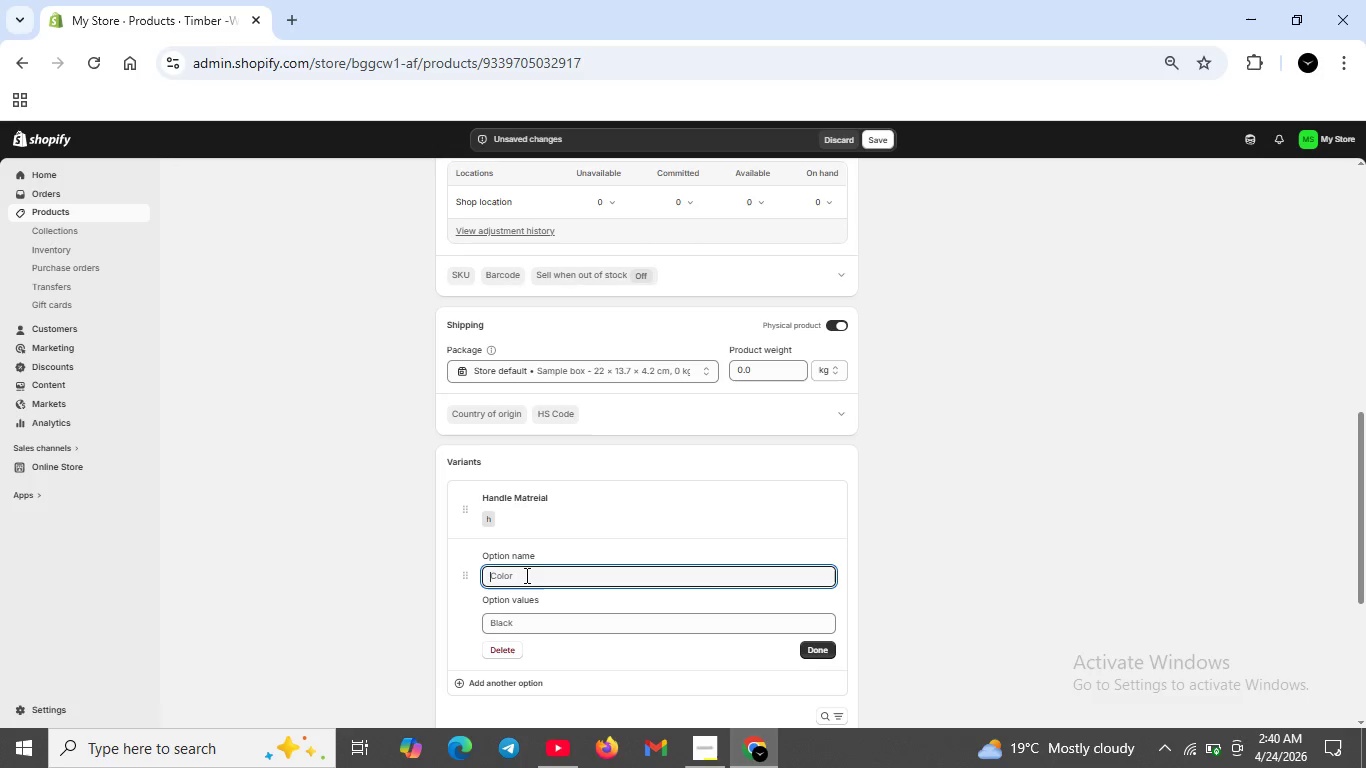 
type(Head Weigt)
key(Backspace)
key(Backspace)
type(ght )
 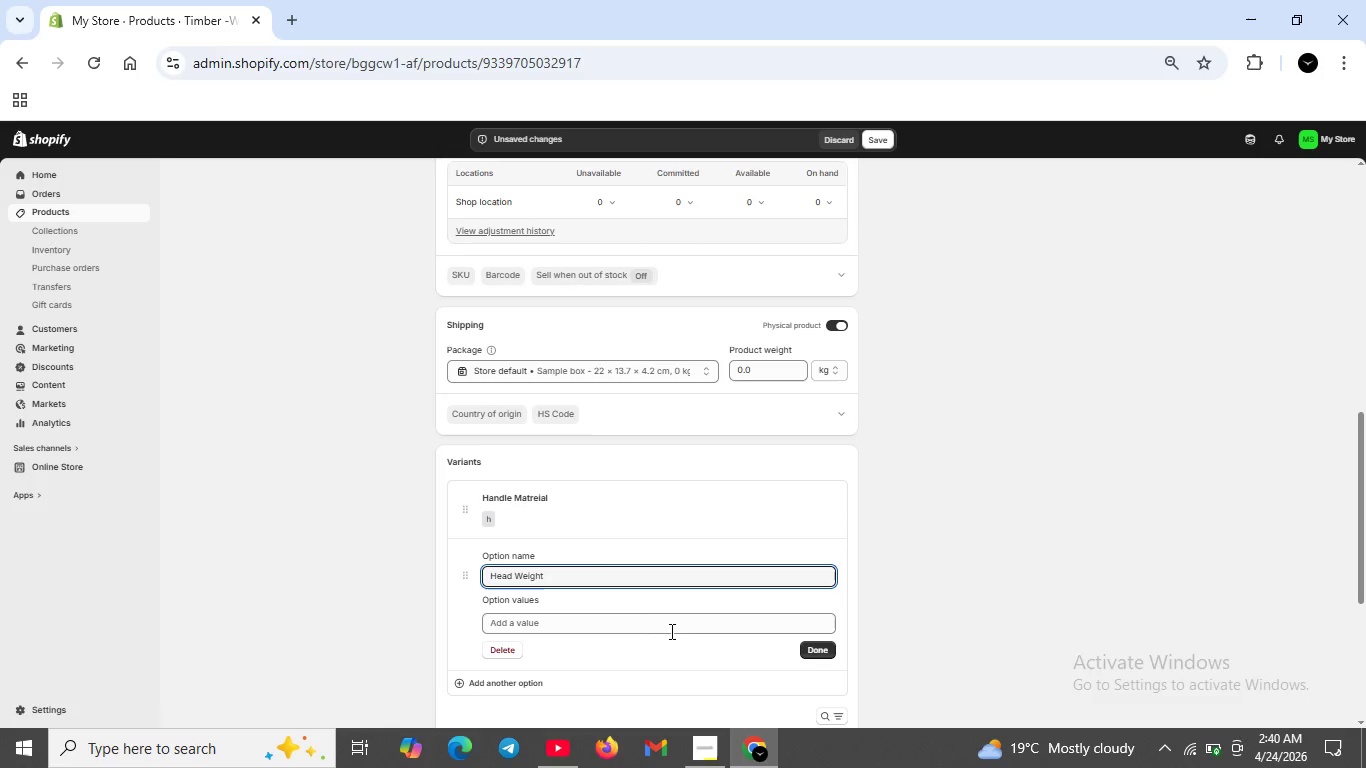 
left_click([629, 624])
 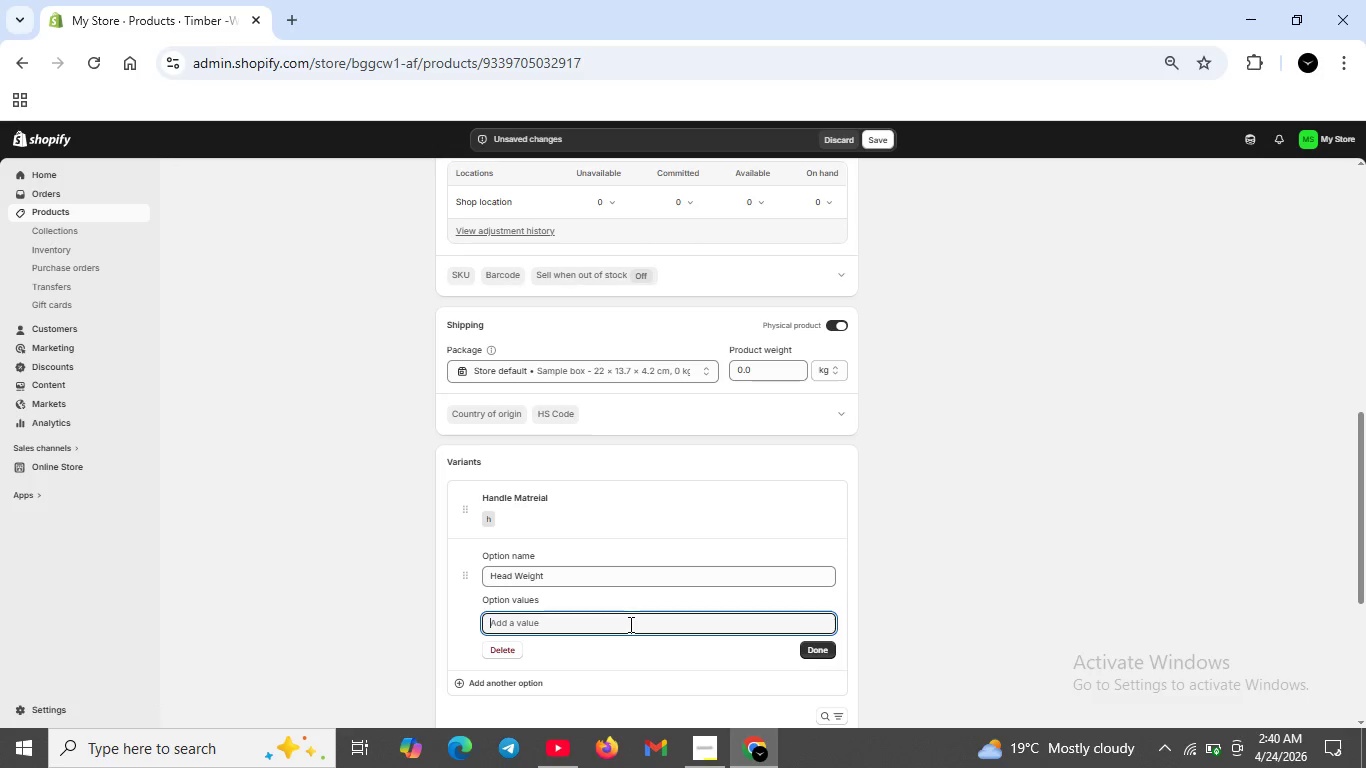 
wait(6.28)
 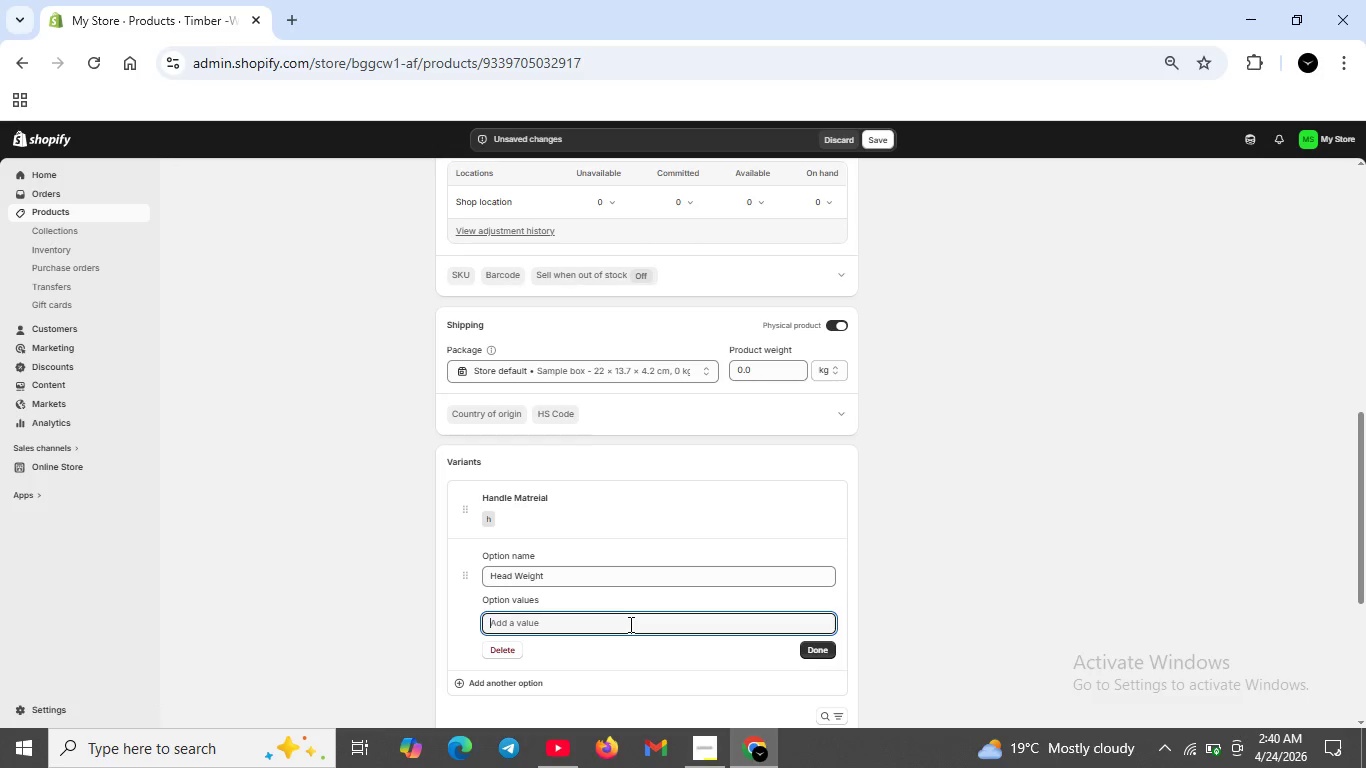 
type(Hickory)
 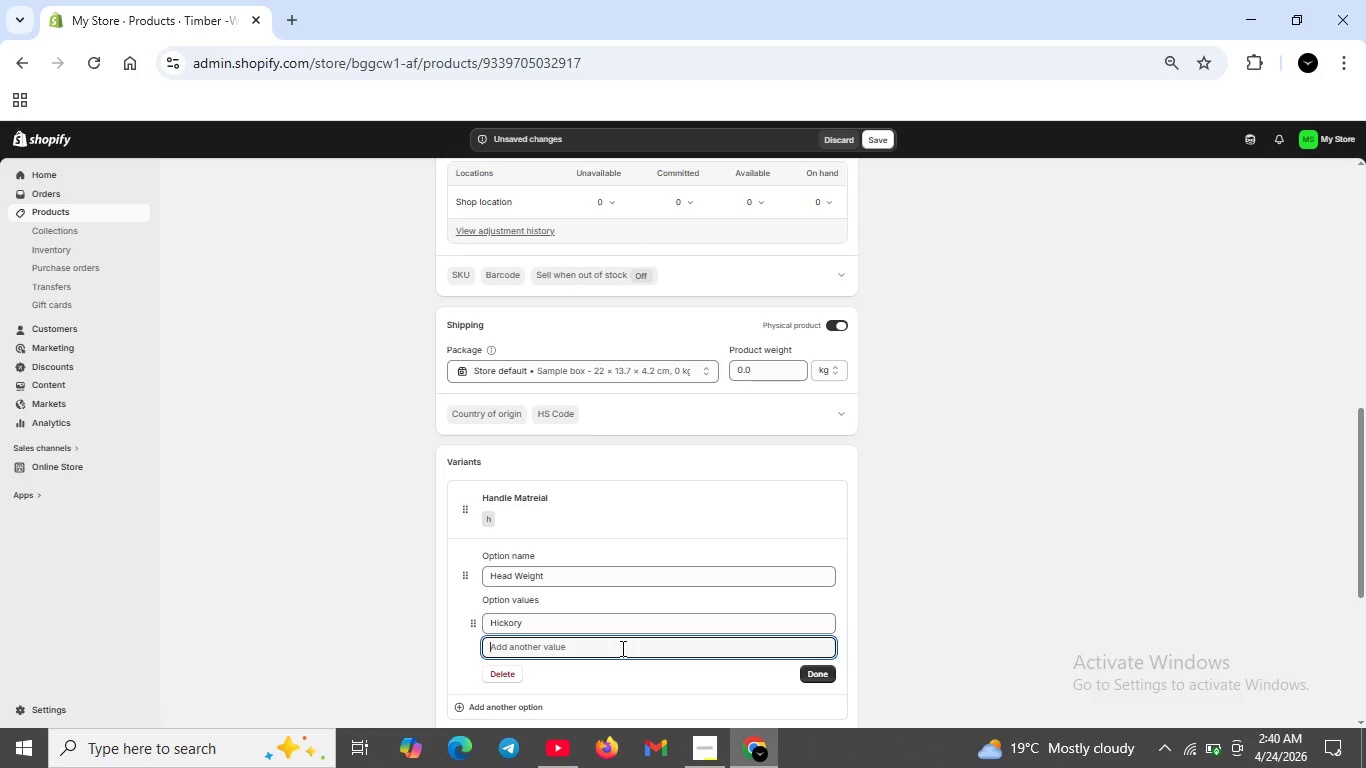 
type(Ash)
 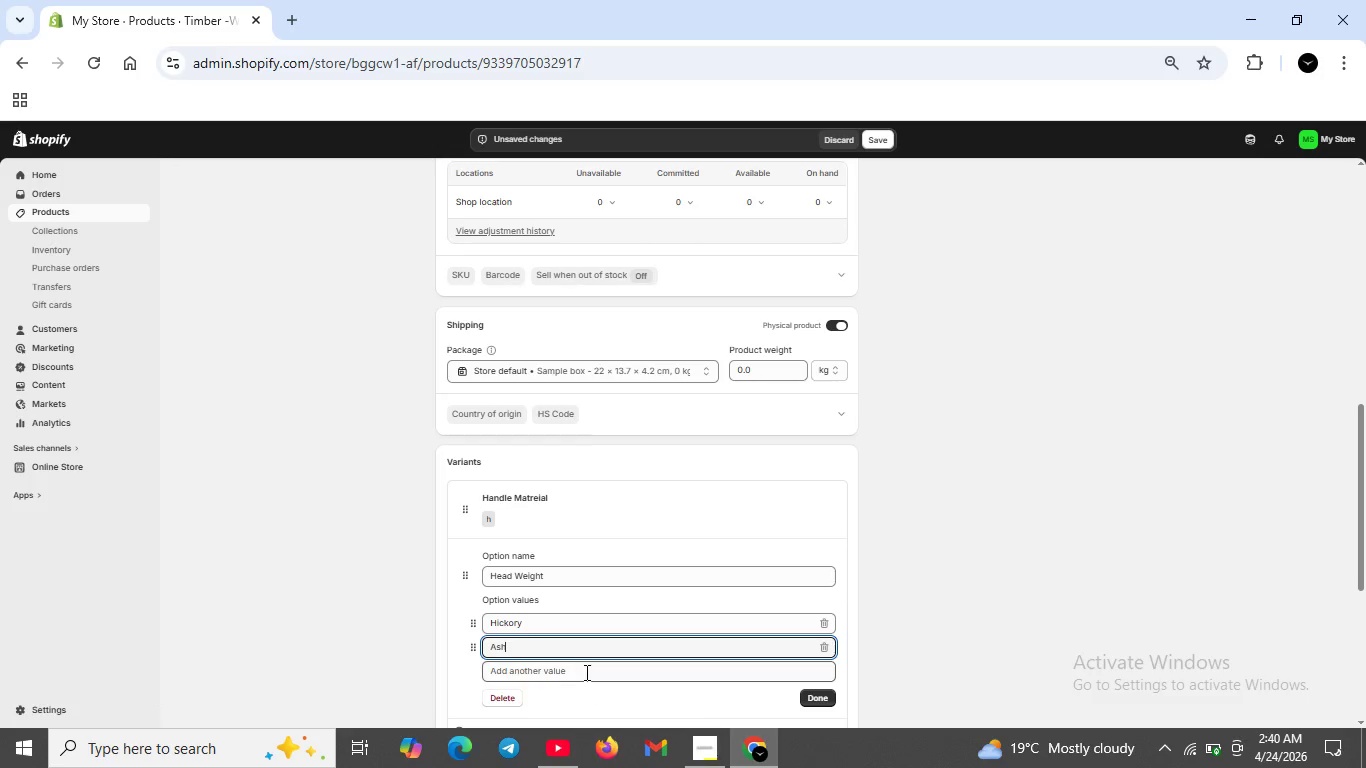 
left_click([585, 672])
 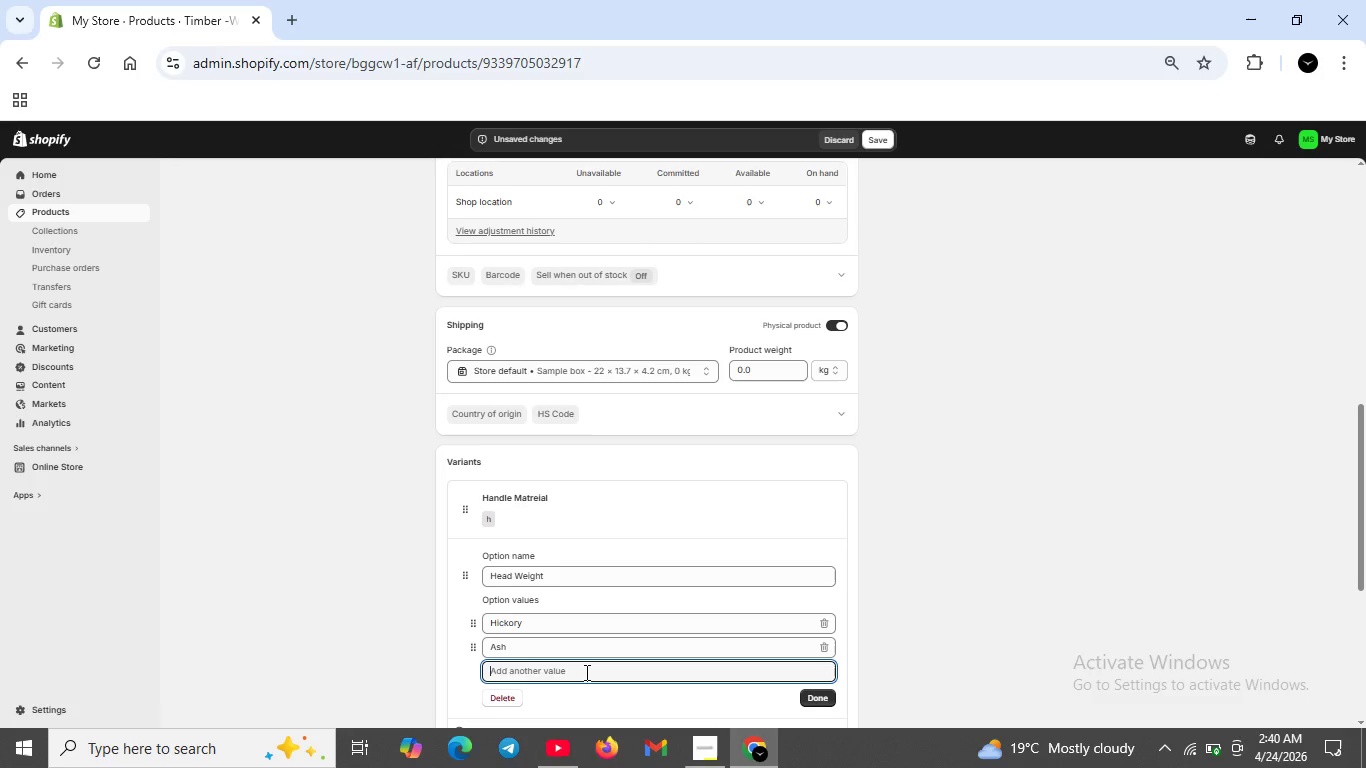 
type(Graphie)
 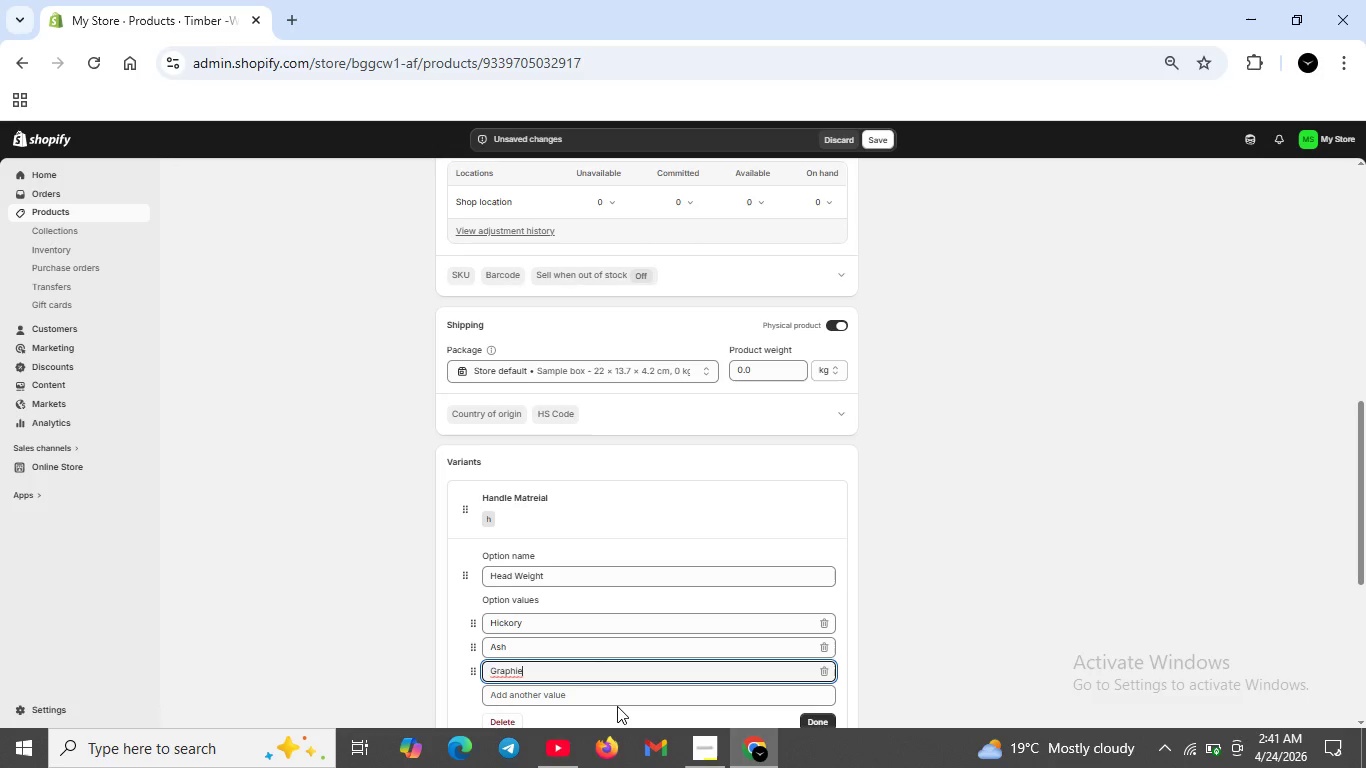 
key(Backspace)
 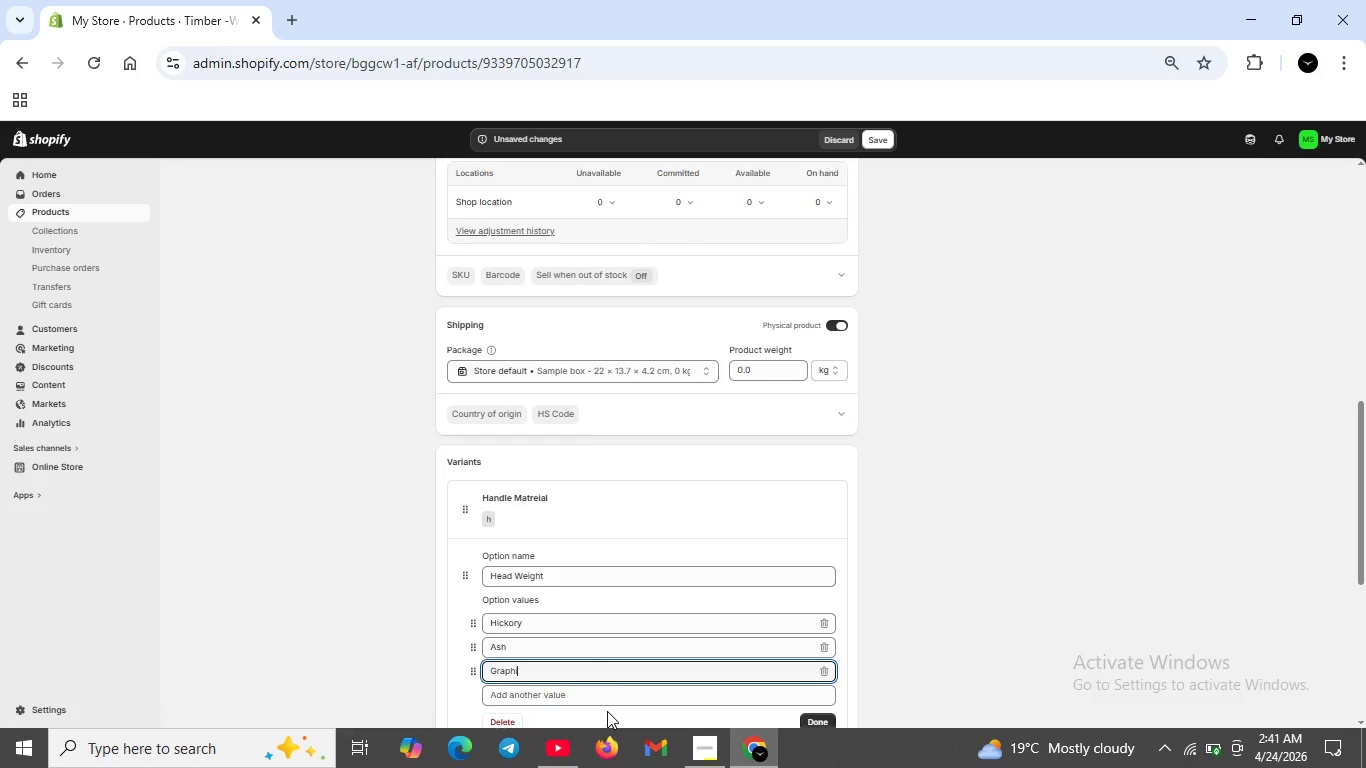 
type(te)
 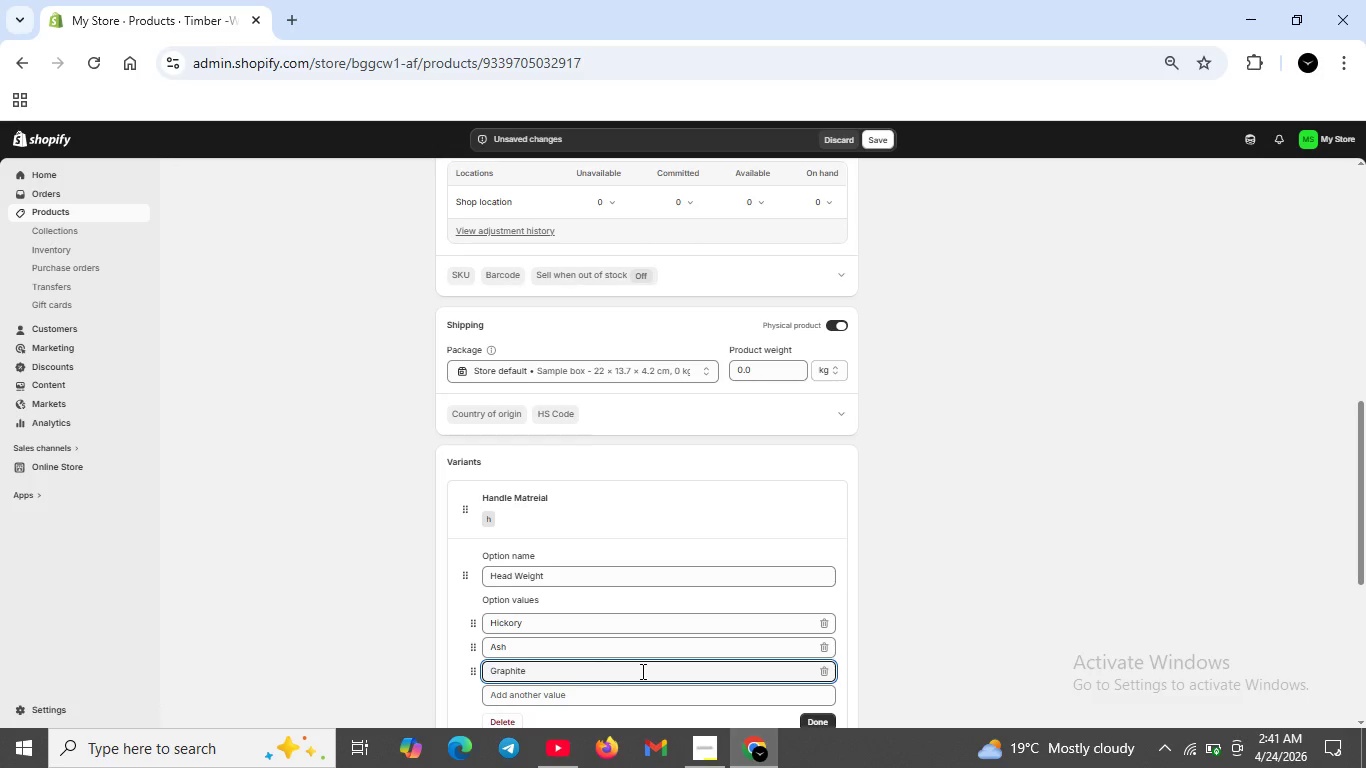 
scroll: coordinate [641, 671], scroll_direction: down, amount: 1.0
 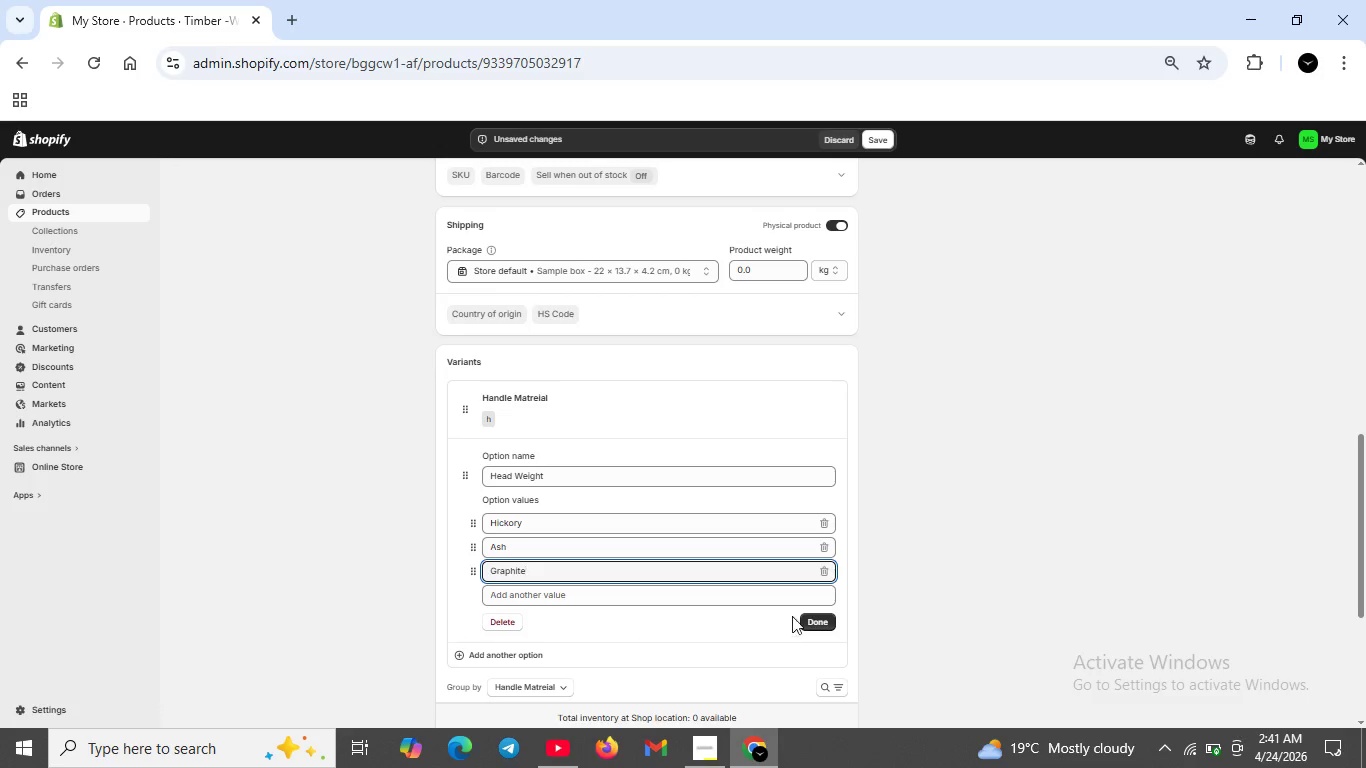 
left_click([813, 616])
 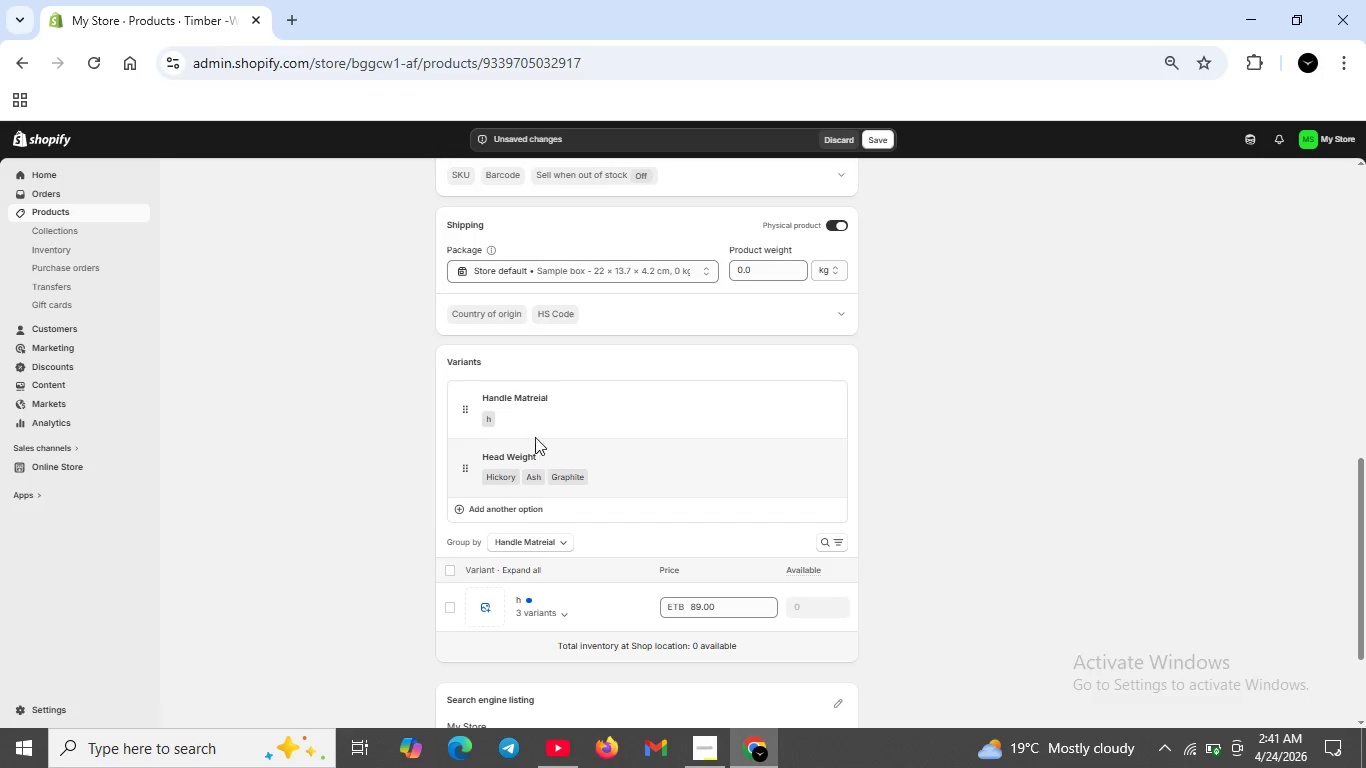 
left_click([528, 415])
 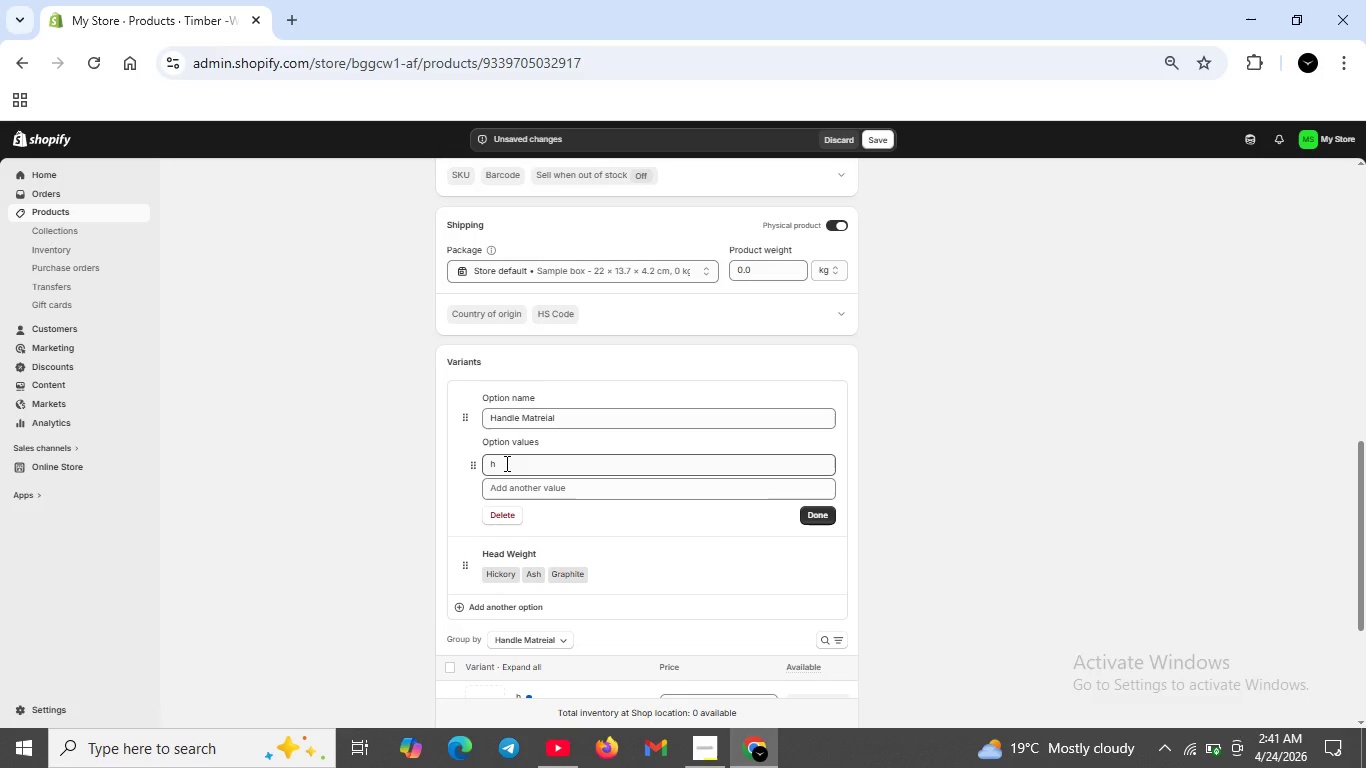 
left_click([505, 463])
 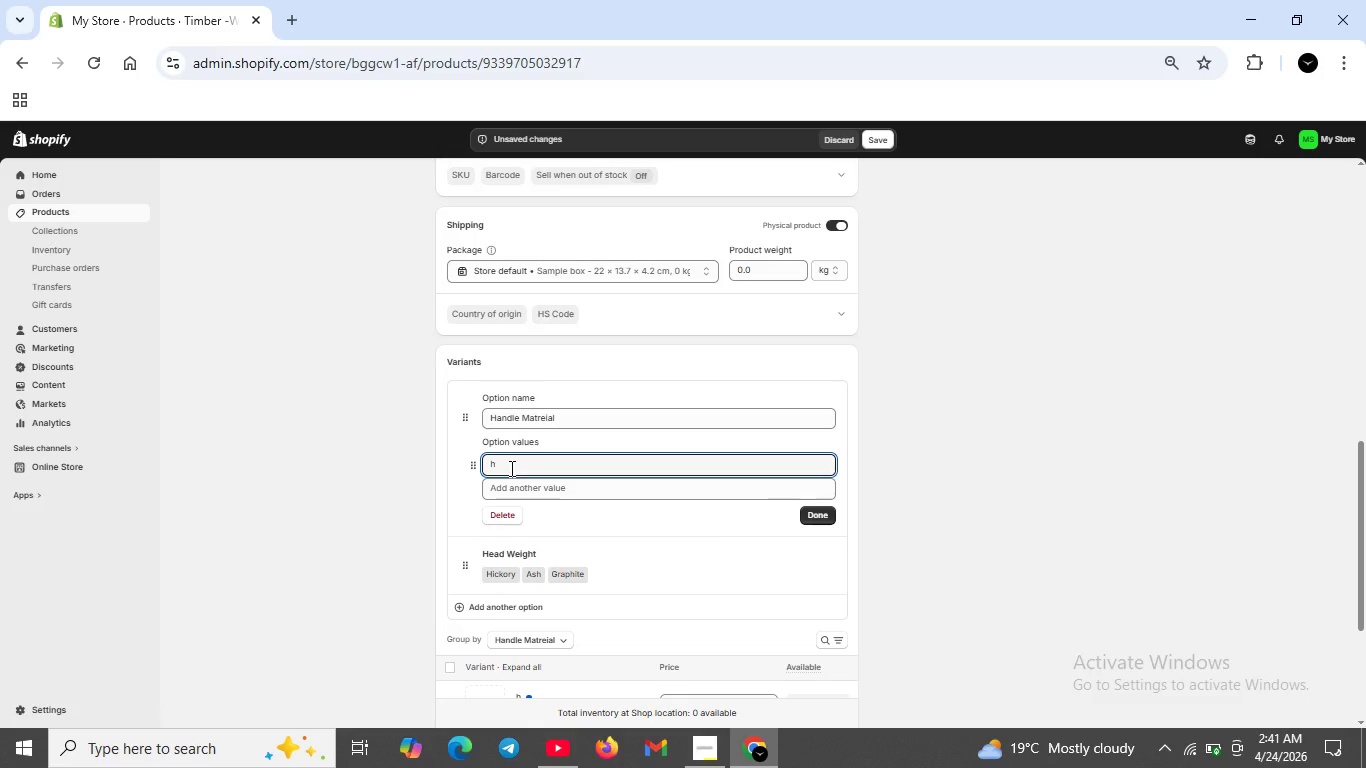 
key(Backspace)
type(Hickory)
 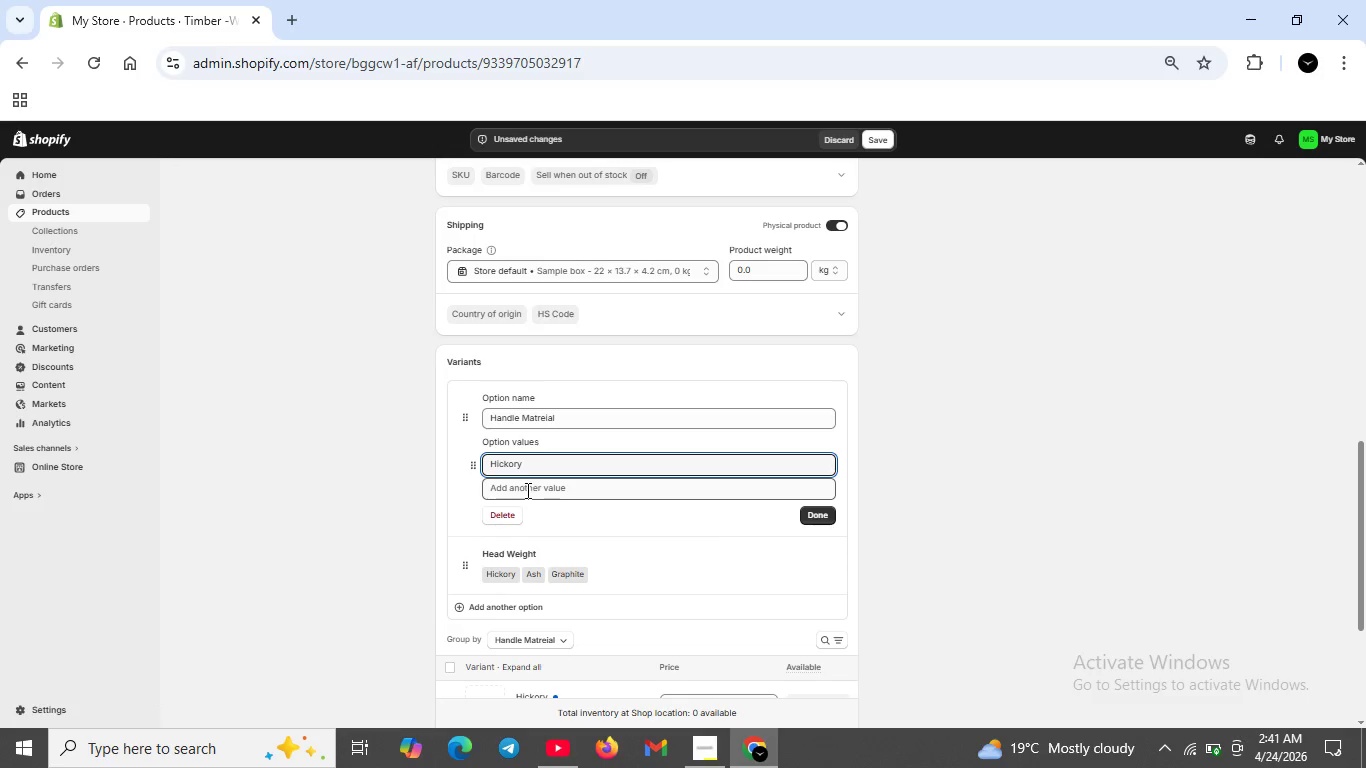 
left_click([527, 490])
 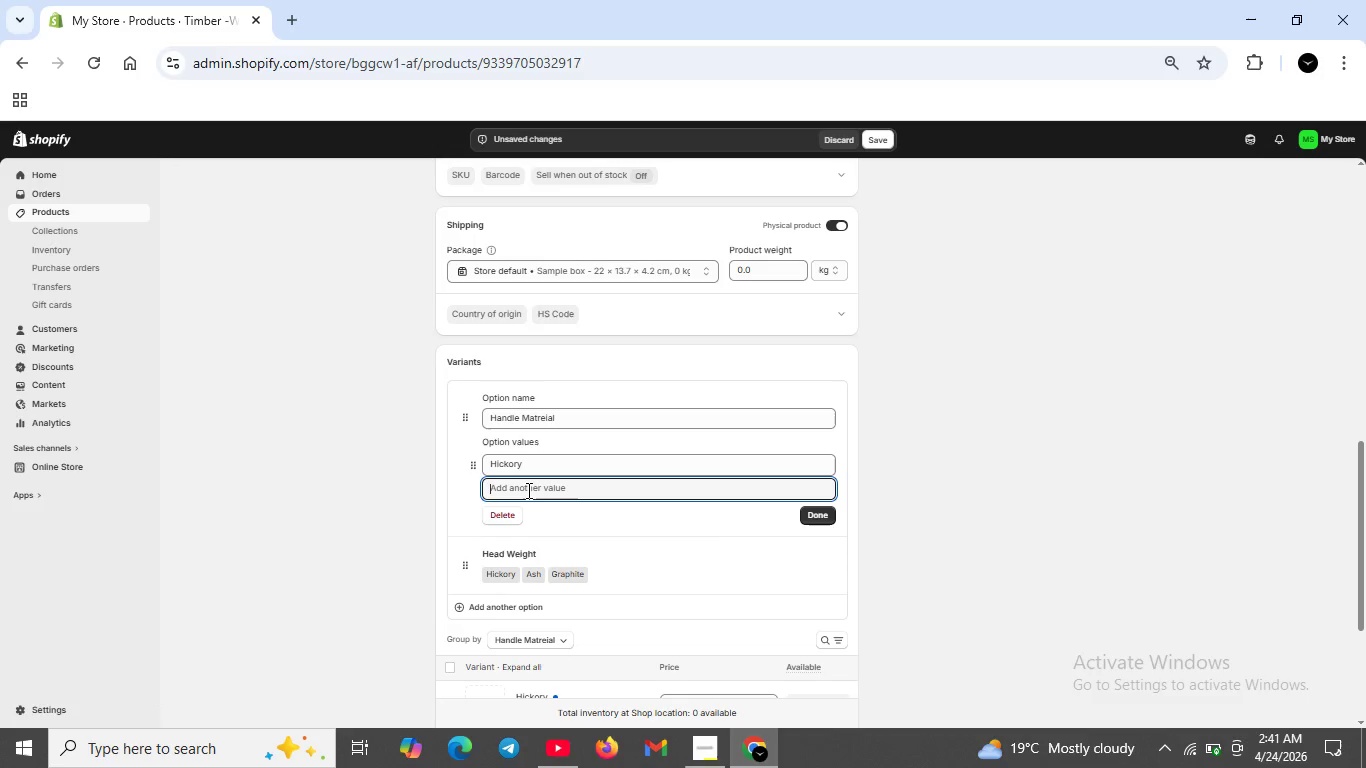 
type(Ash)
 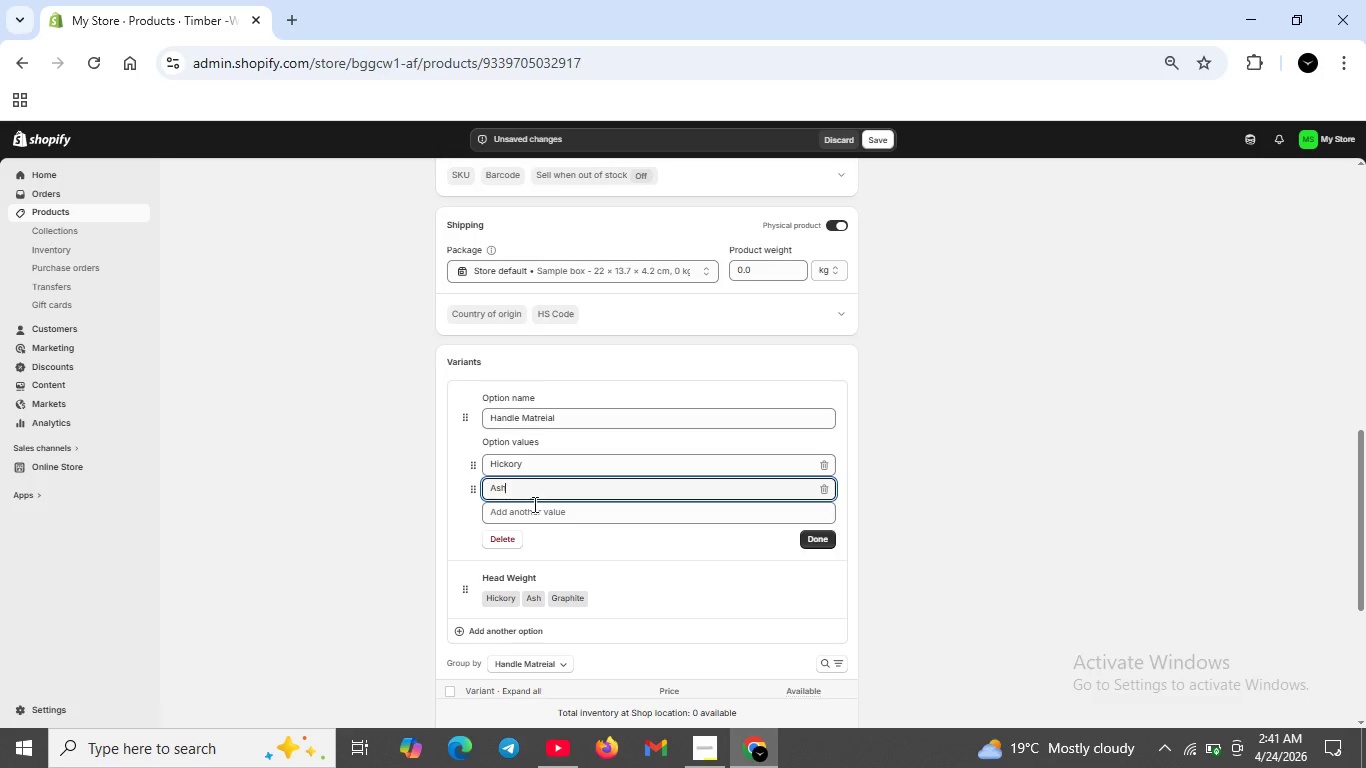 
left_click([537, 512])
 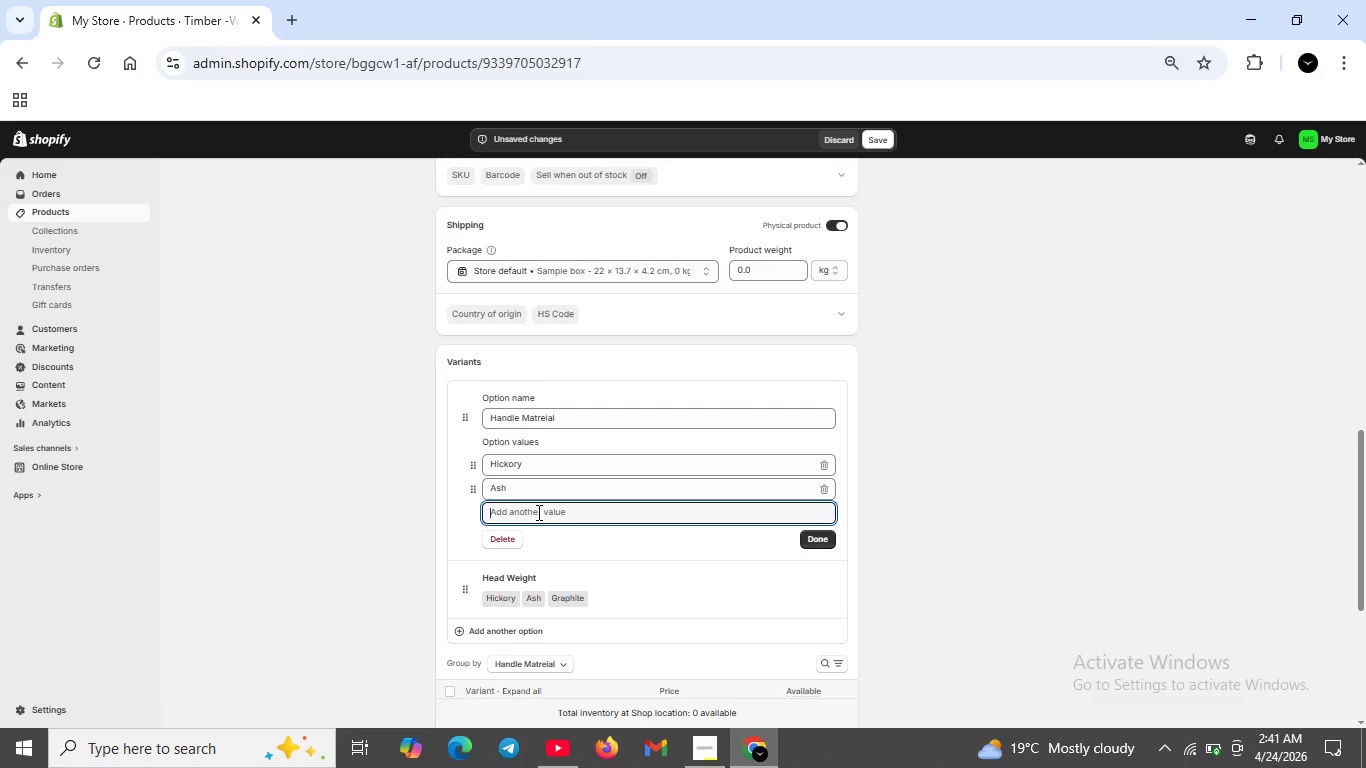 
type(Graphite)
 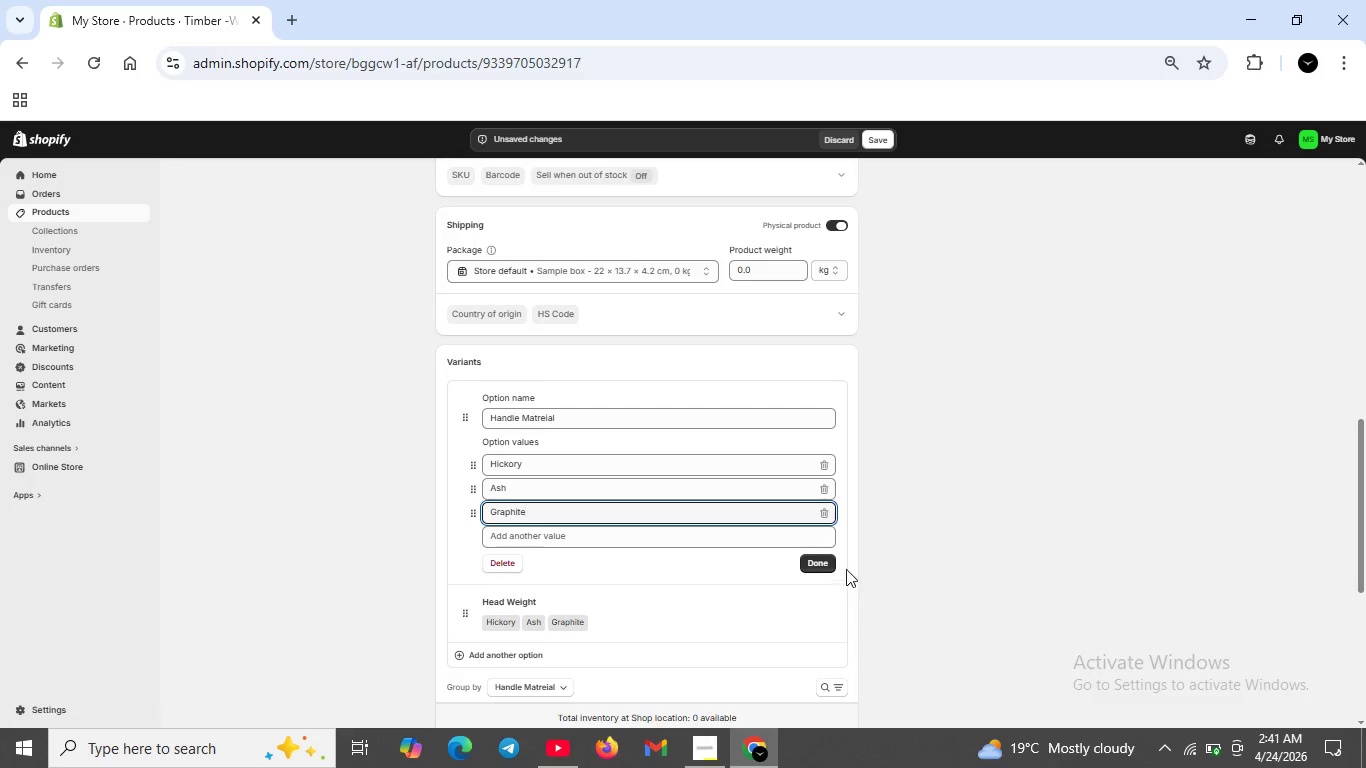 
left_click([819, 564])
 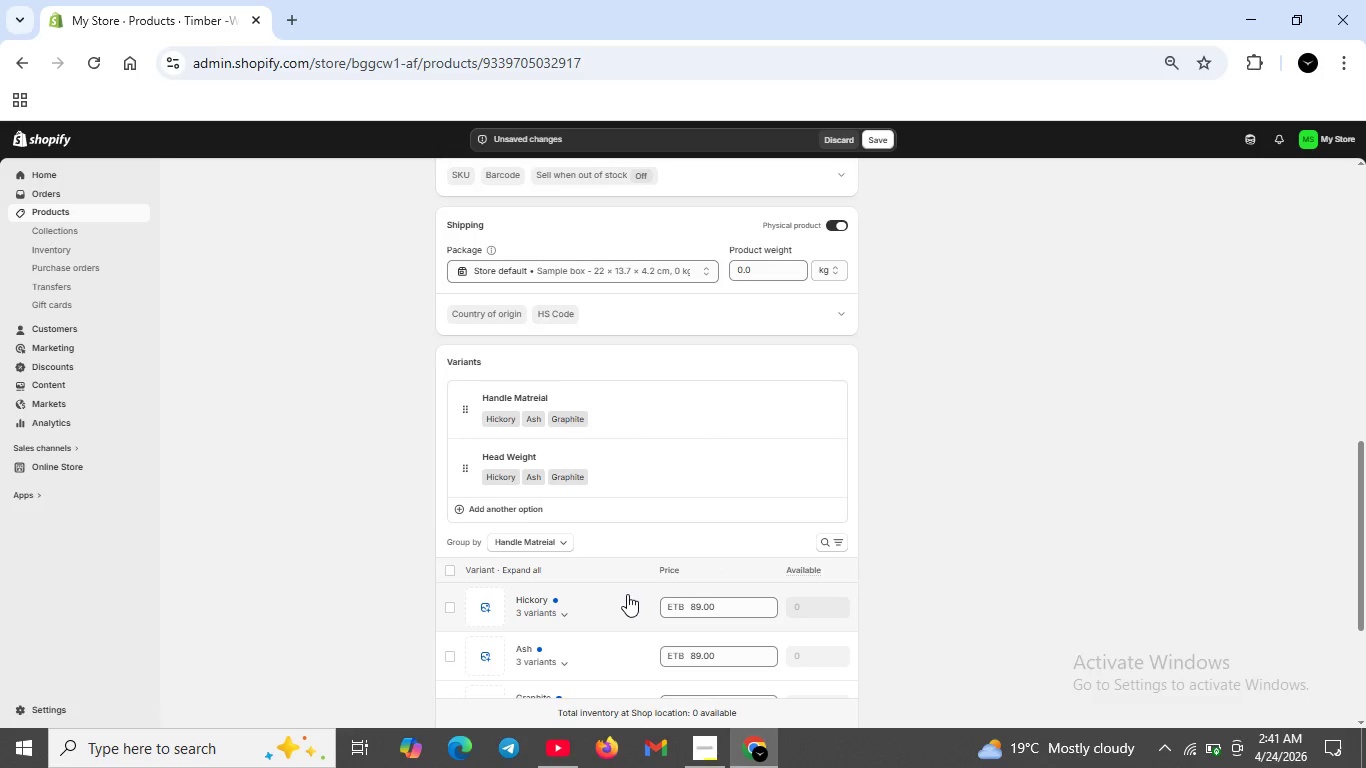 
scroll: coordinate [612, 603], scroll_direction: down, amount: 1.0
 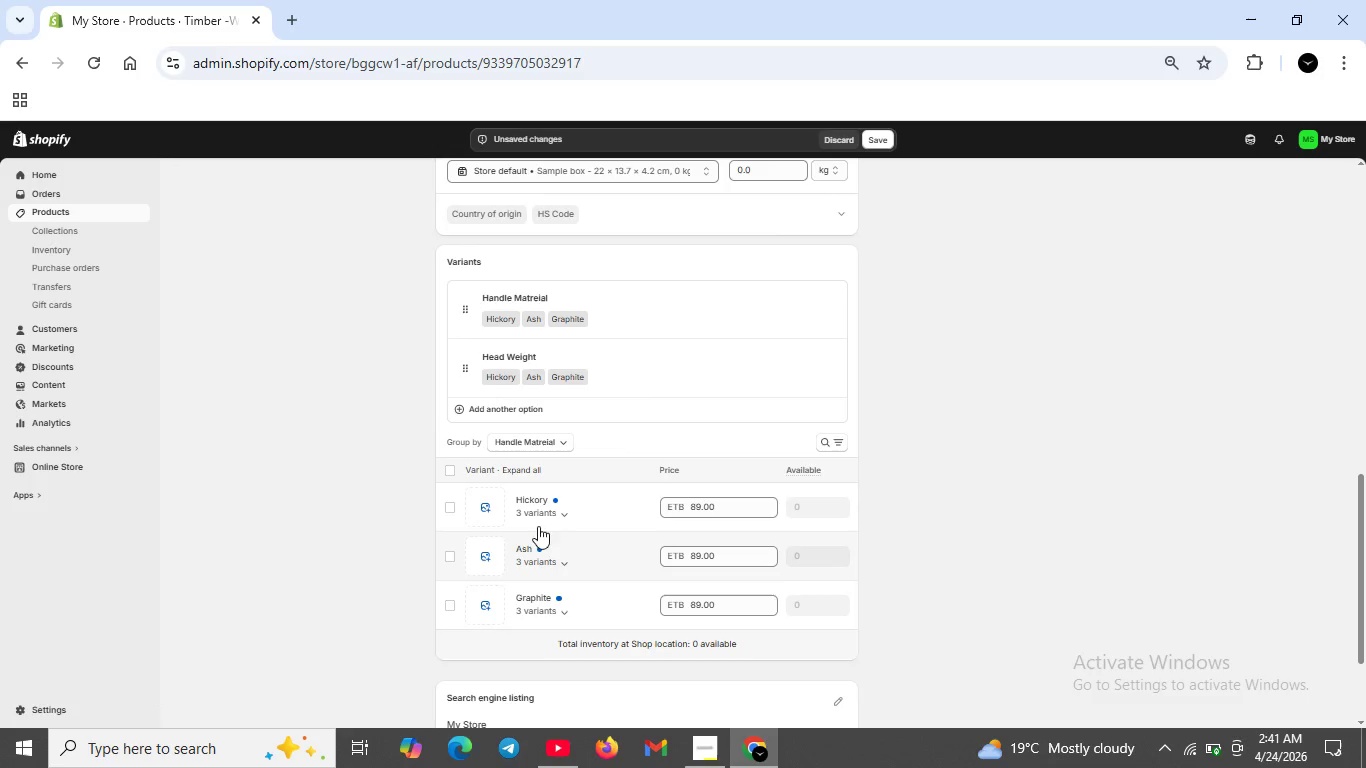 
left_click([540, 511])
 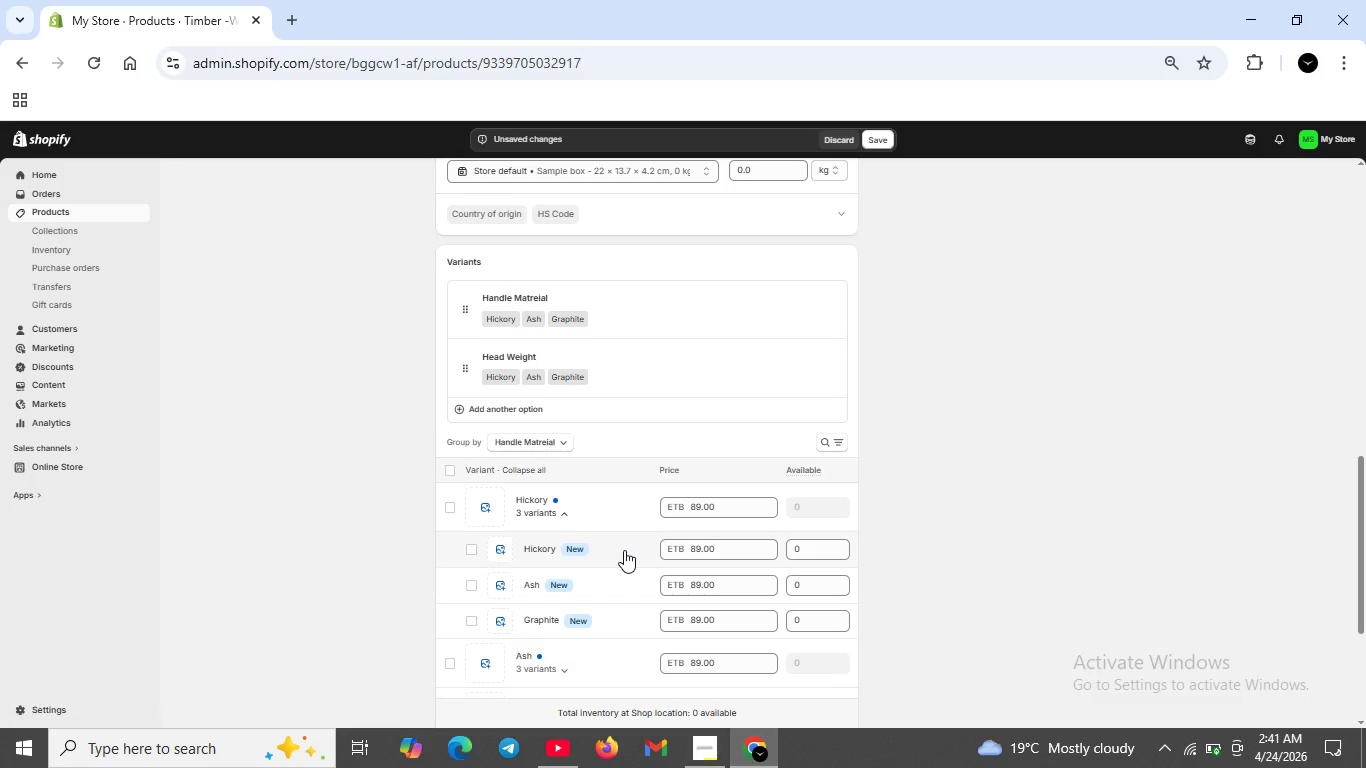 
wait(12.27)
 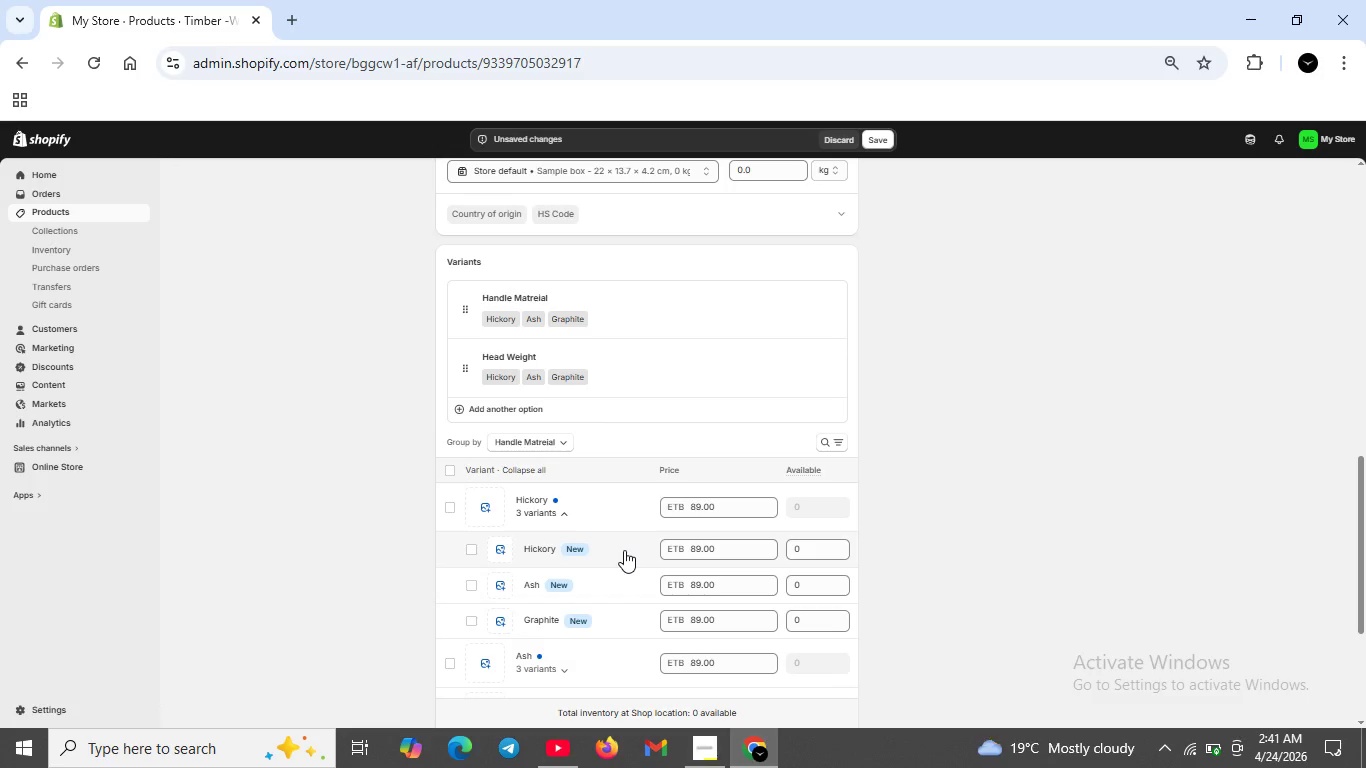 
scroll: coordinate [616, 568], scroll_direction: down, amount: 1.0
 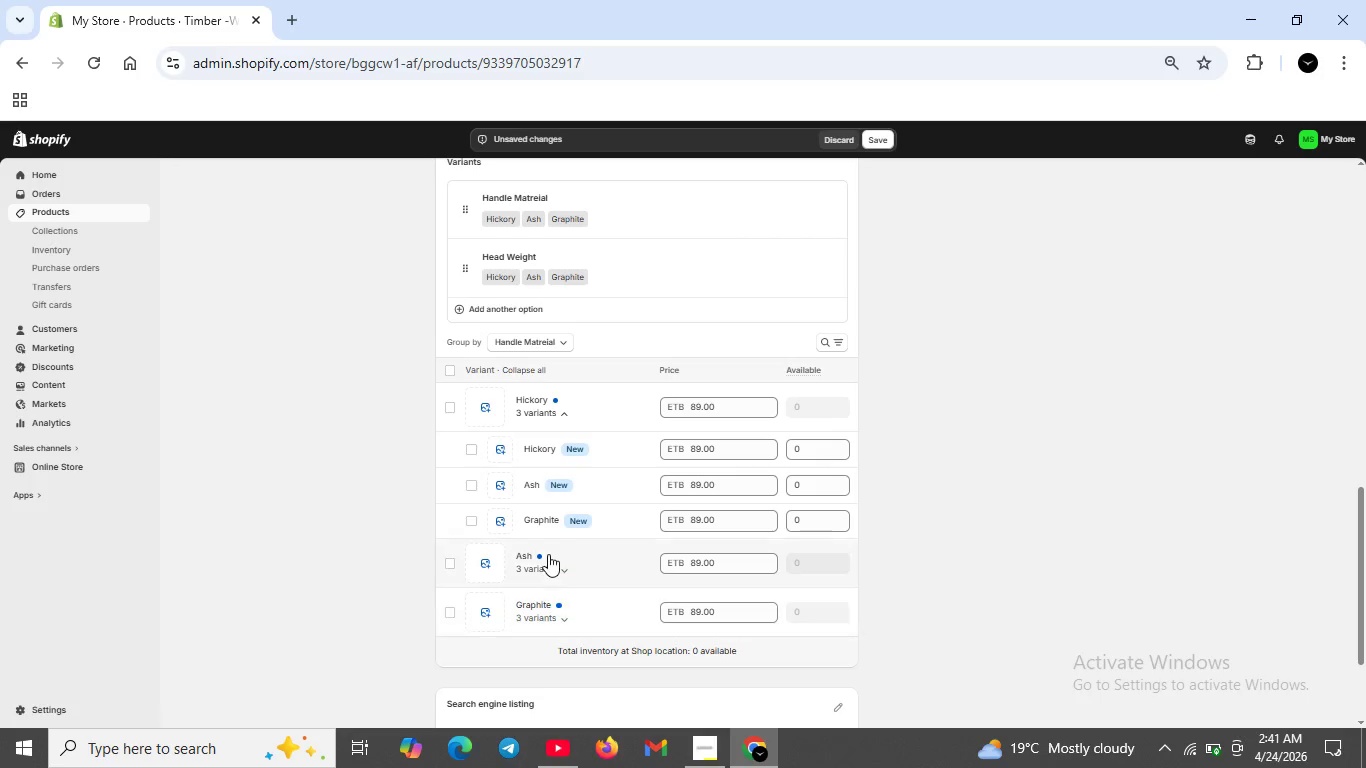 
left_click([548, 554])
 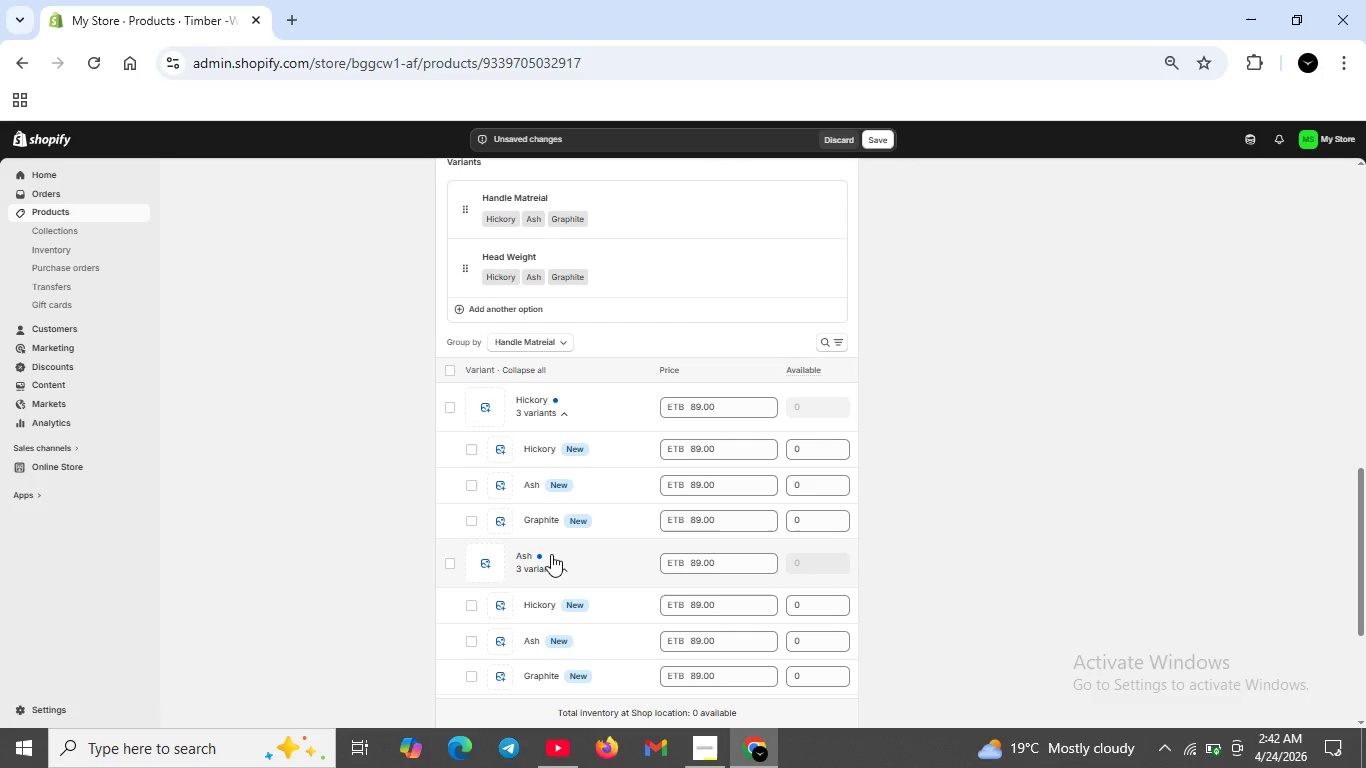 
wait(62.62)
 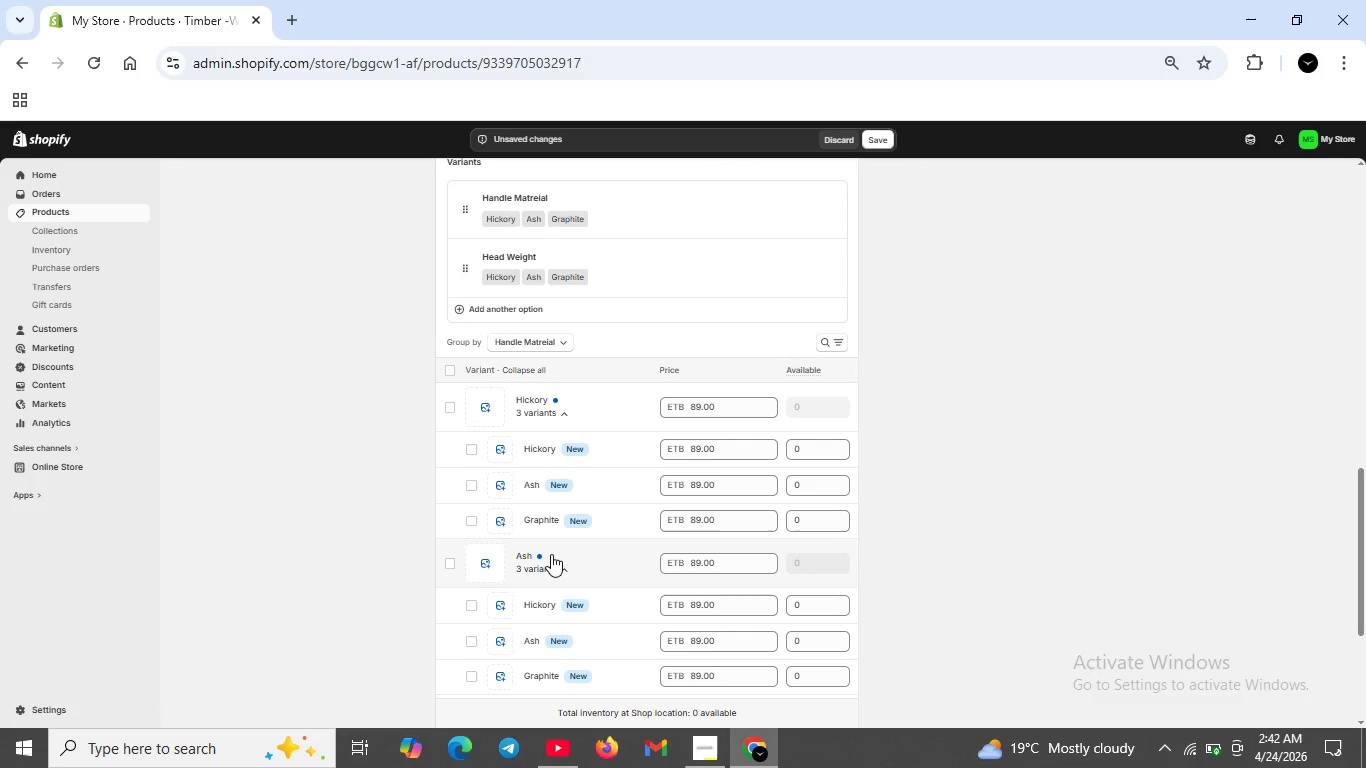 
scroll: coordinate [687, 642], scroll_direction: down, amount: 3.0
 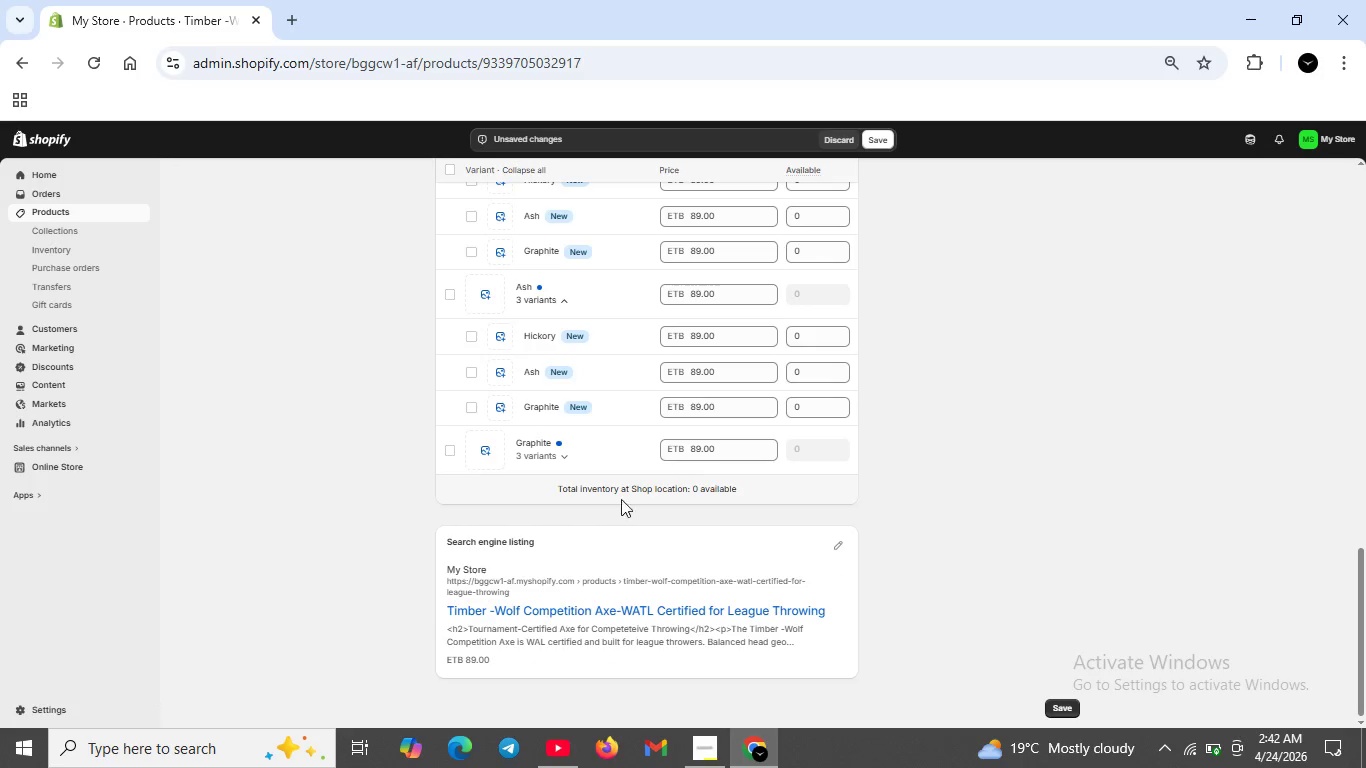 
left_click([535, 447])
 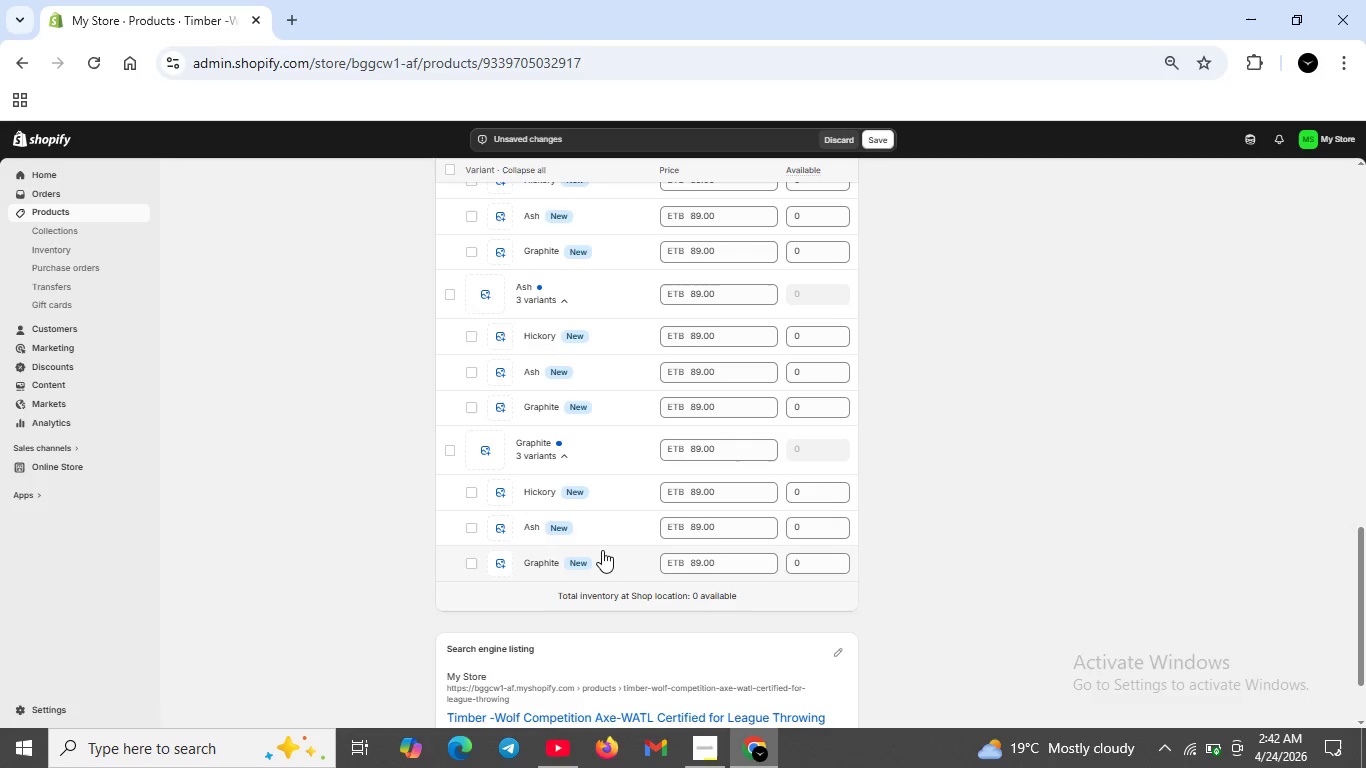 
wait(17.22)
 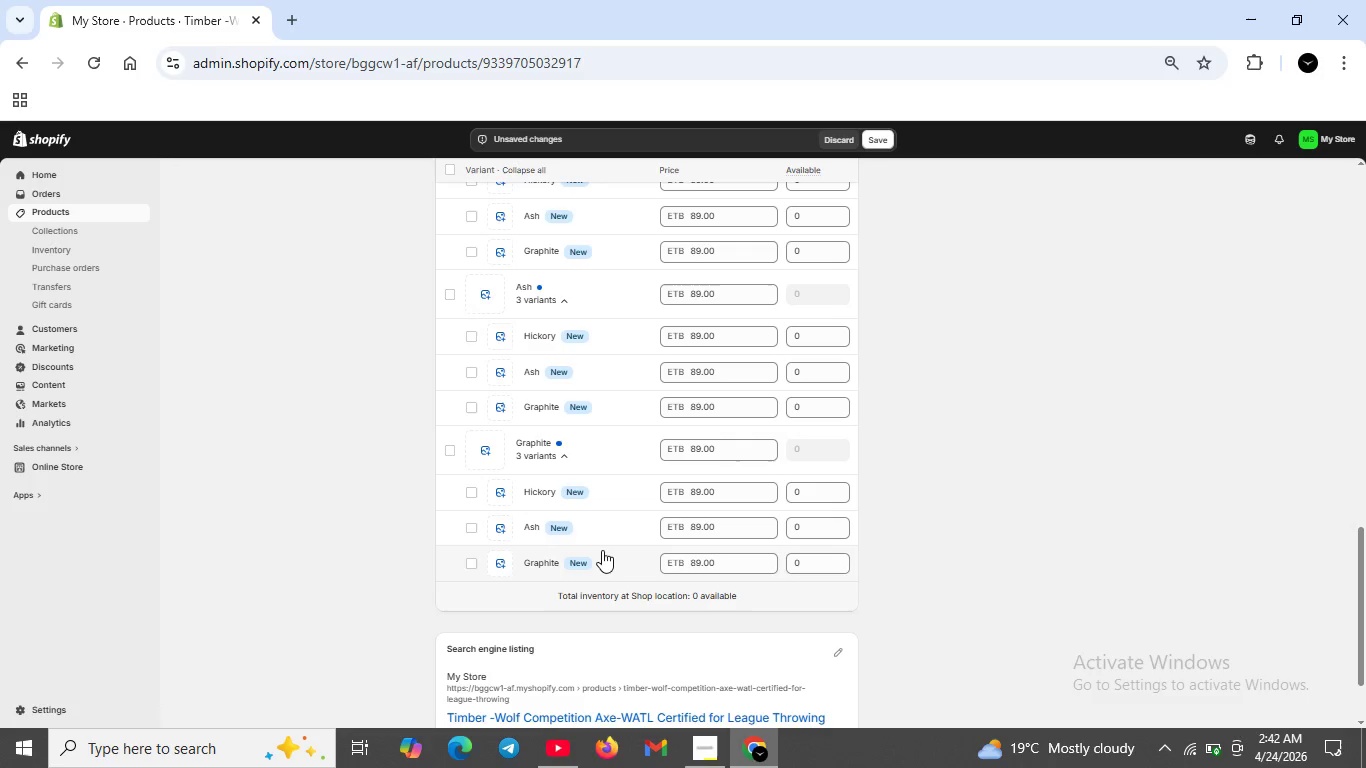 
scroll: coordinate [684, 510], scroll_direction: up, amount: 2.0
 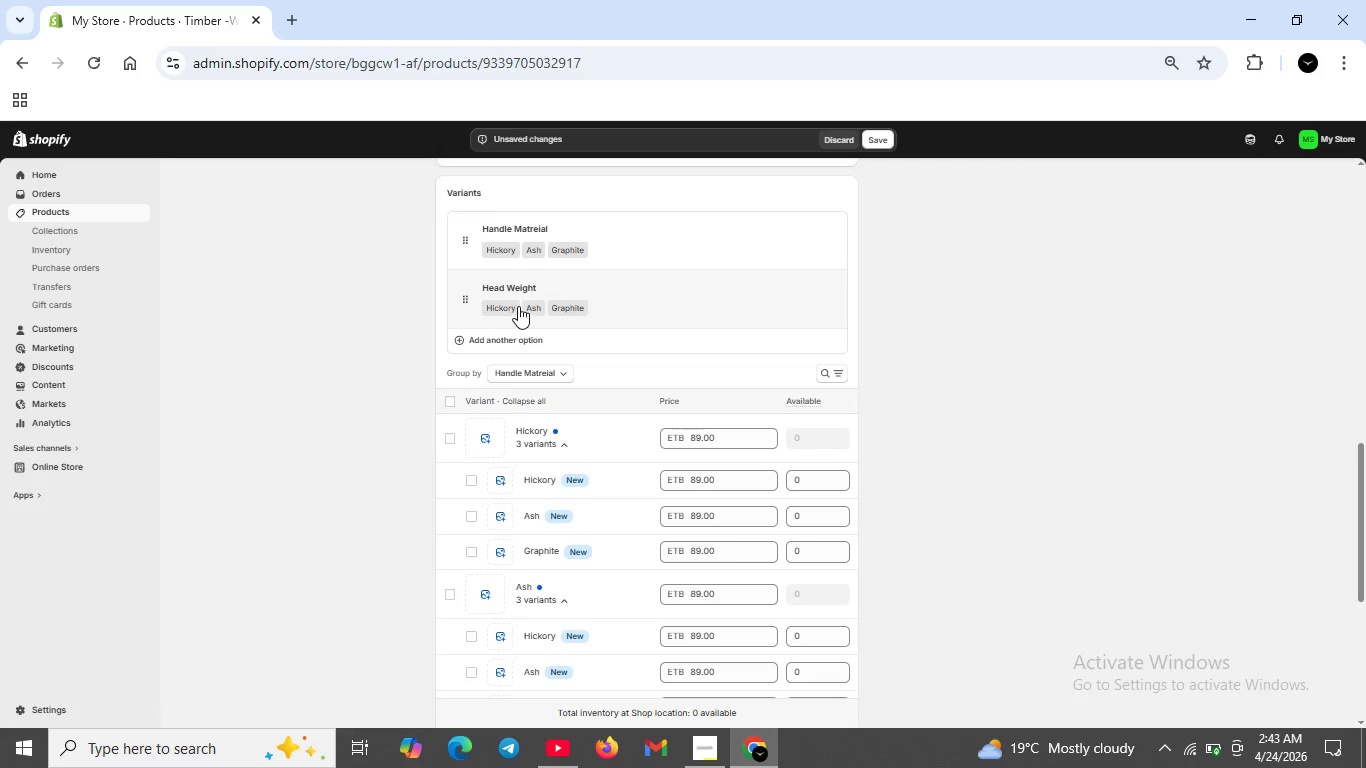 
left_click([518, 306])
 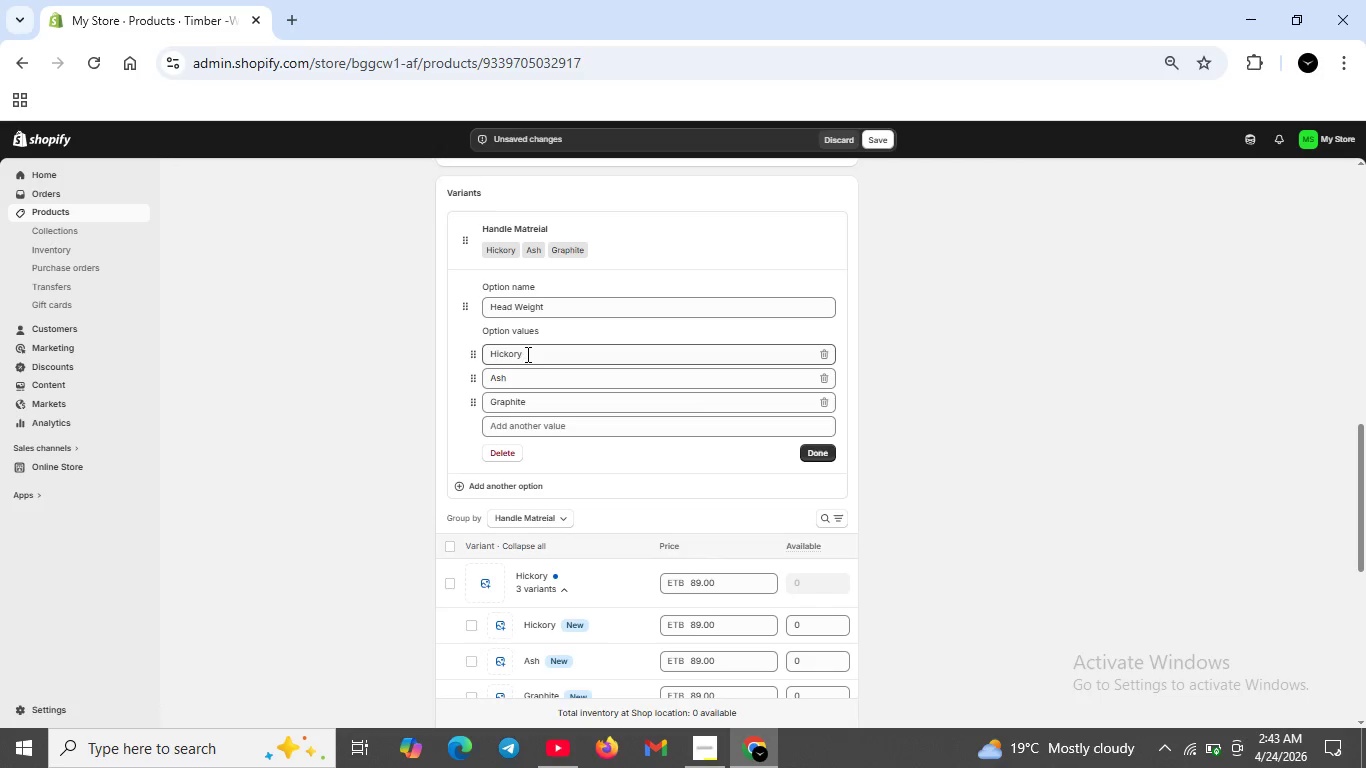 
double_click([527, 354])
 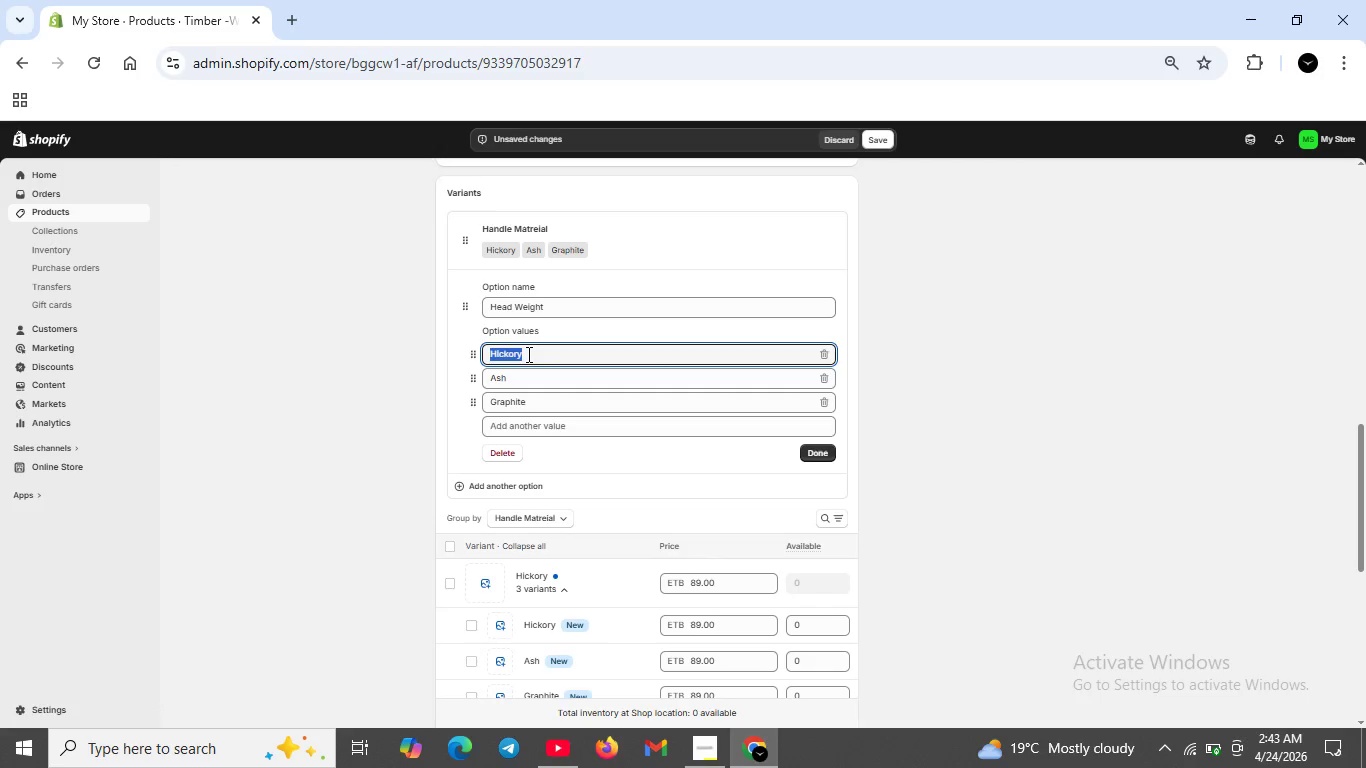 
key(Backspace)
 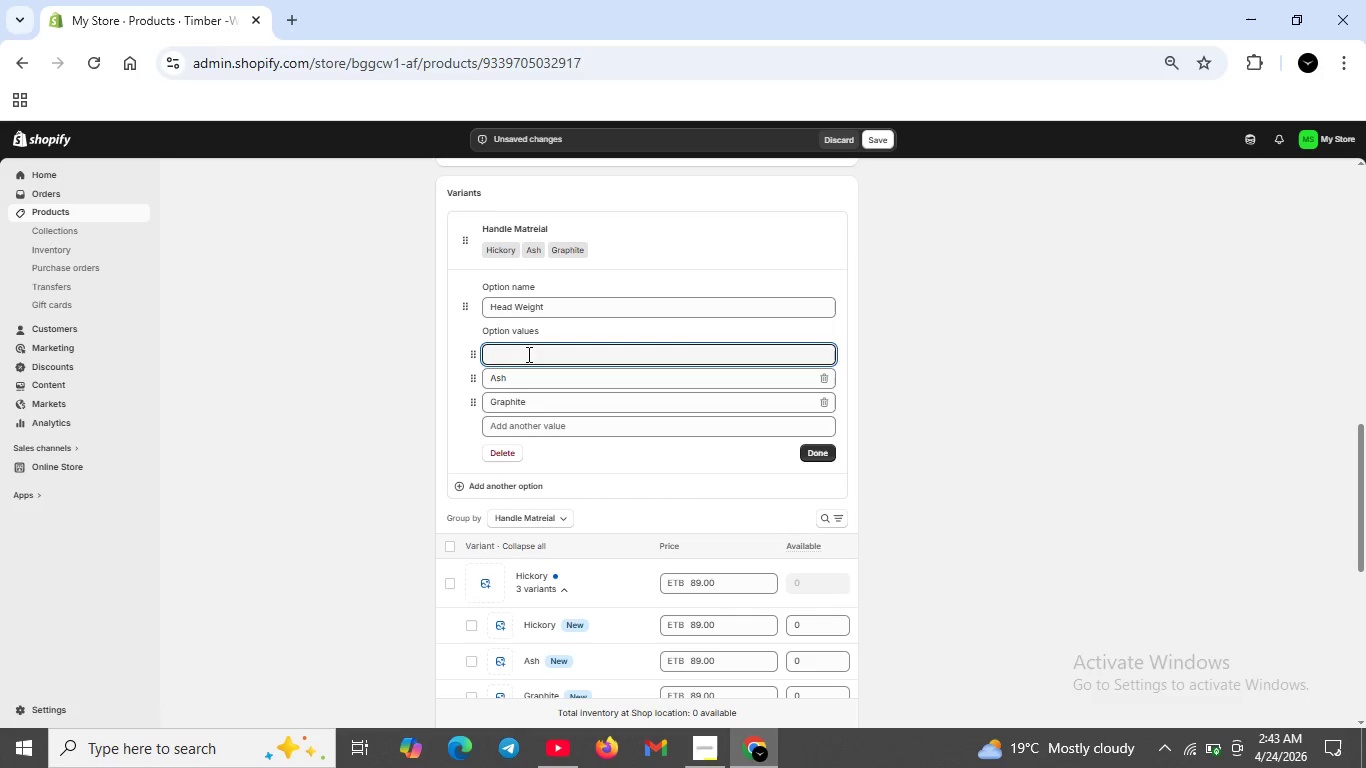 
wait(7.03)
 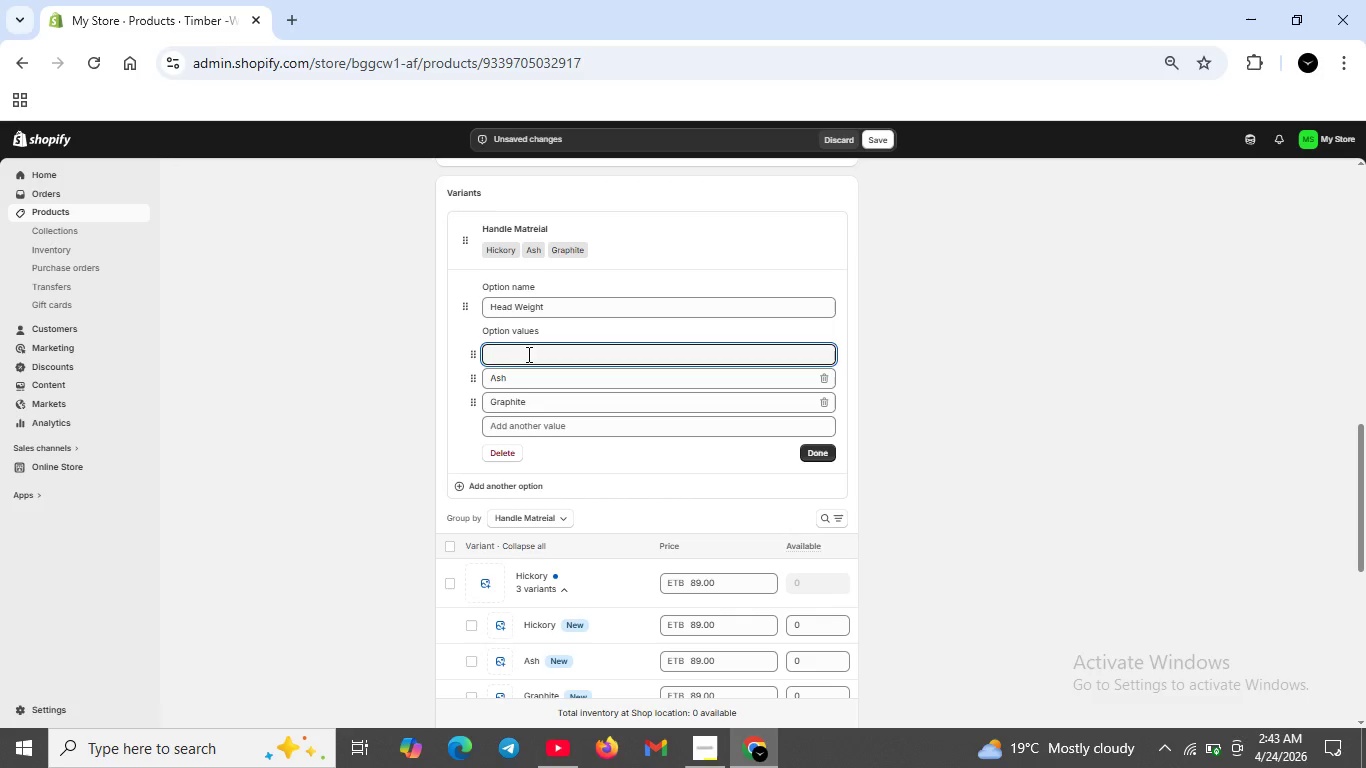 
type(1.5 lbs)
 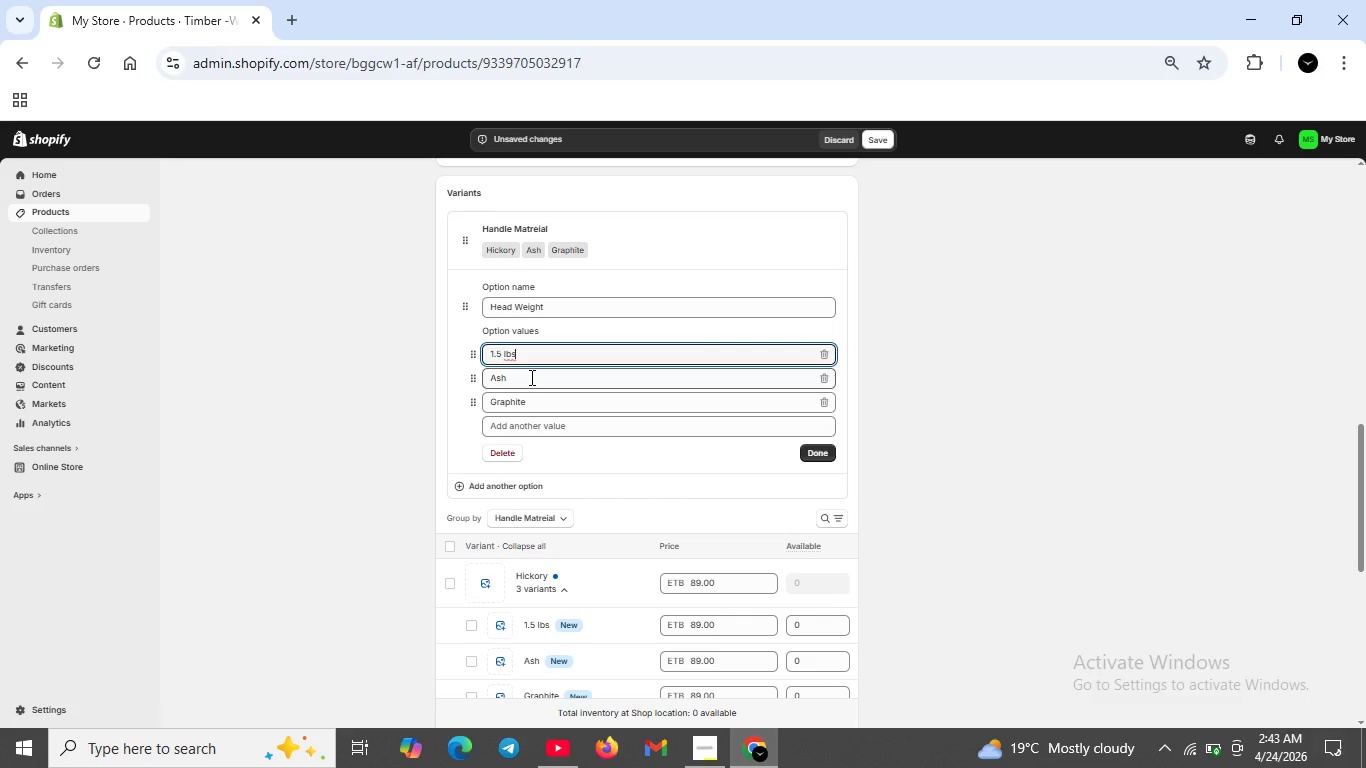 
double_click([530, 377])
 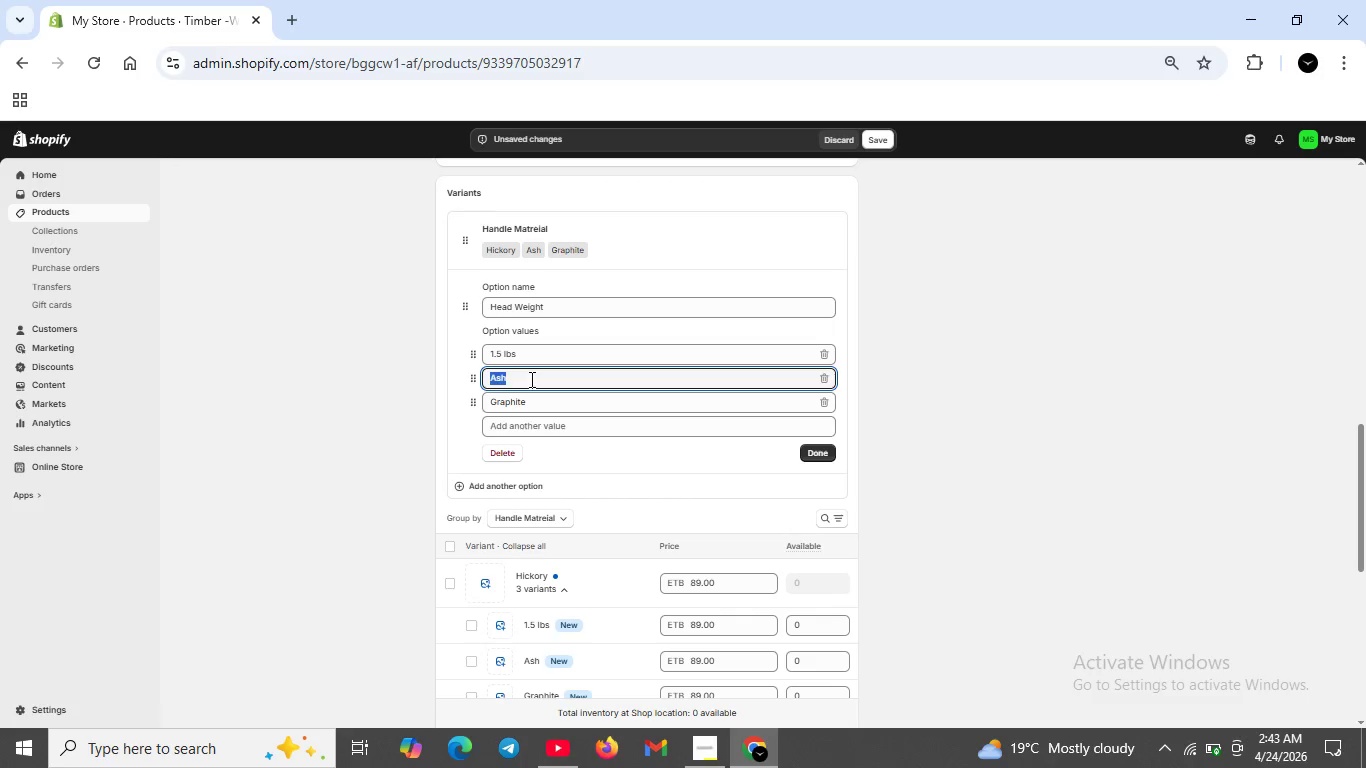 
key(Backspace)
type(1.75 lbs)
 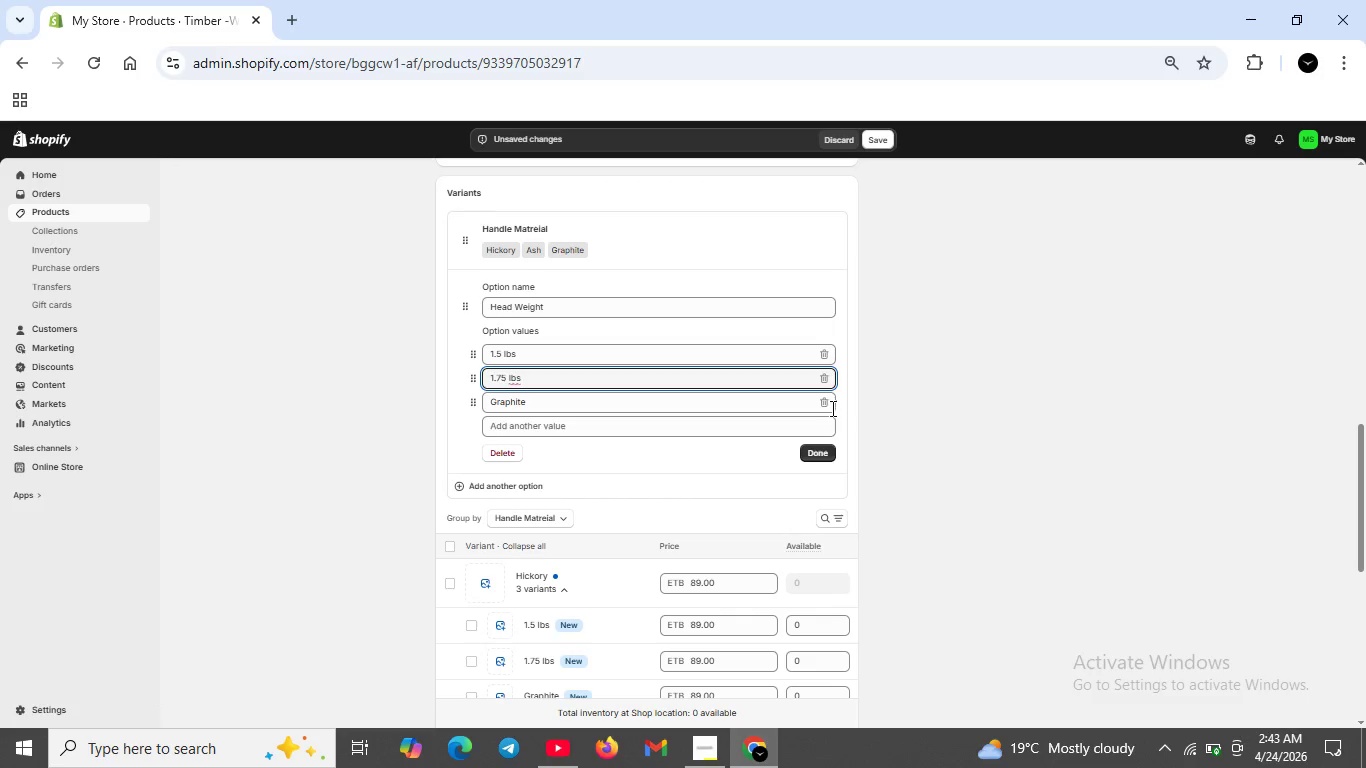 
left_click([823, 404])
 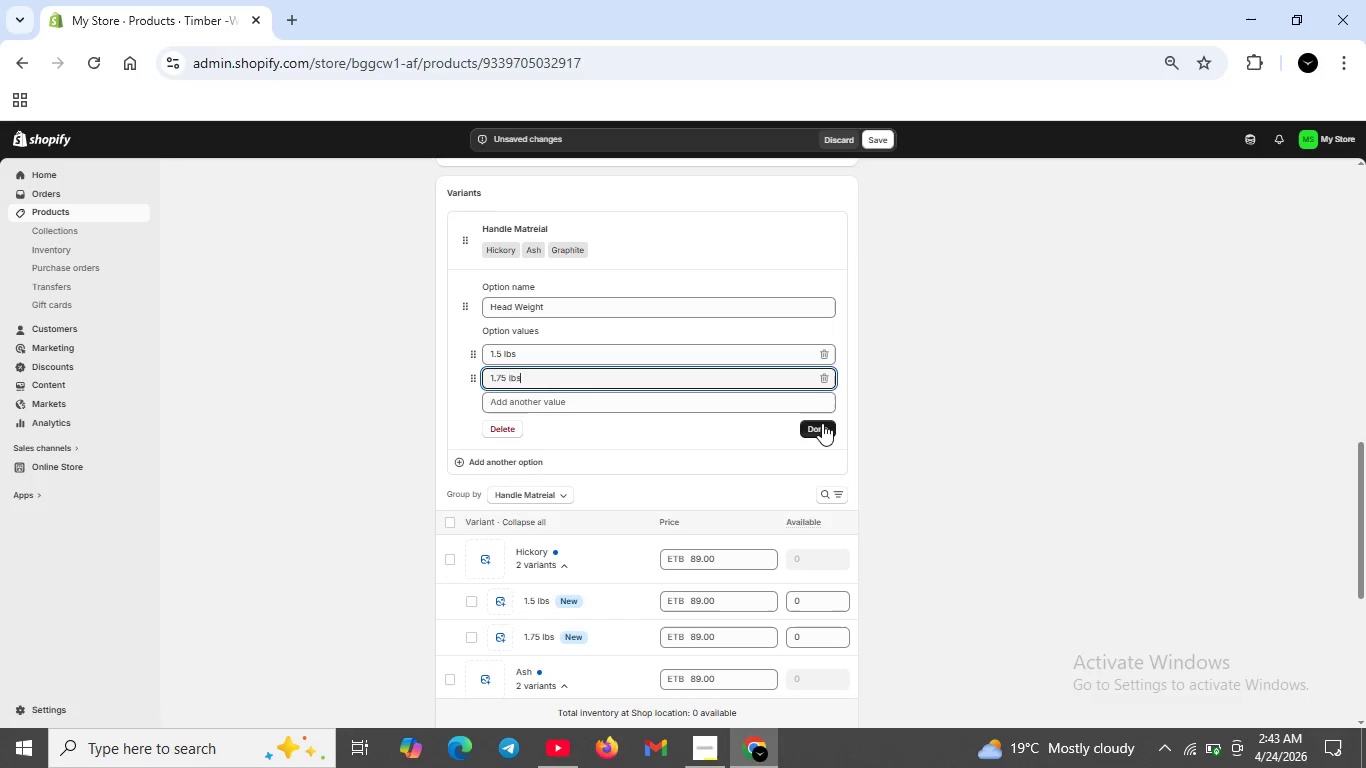 
left_click([822, 423])
 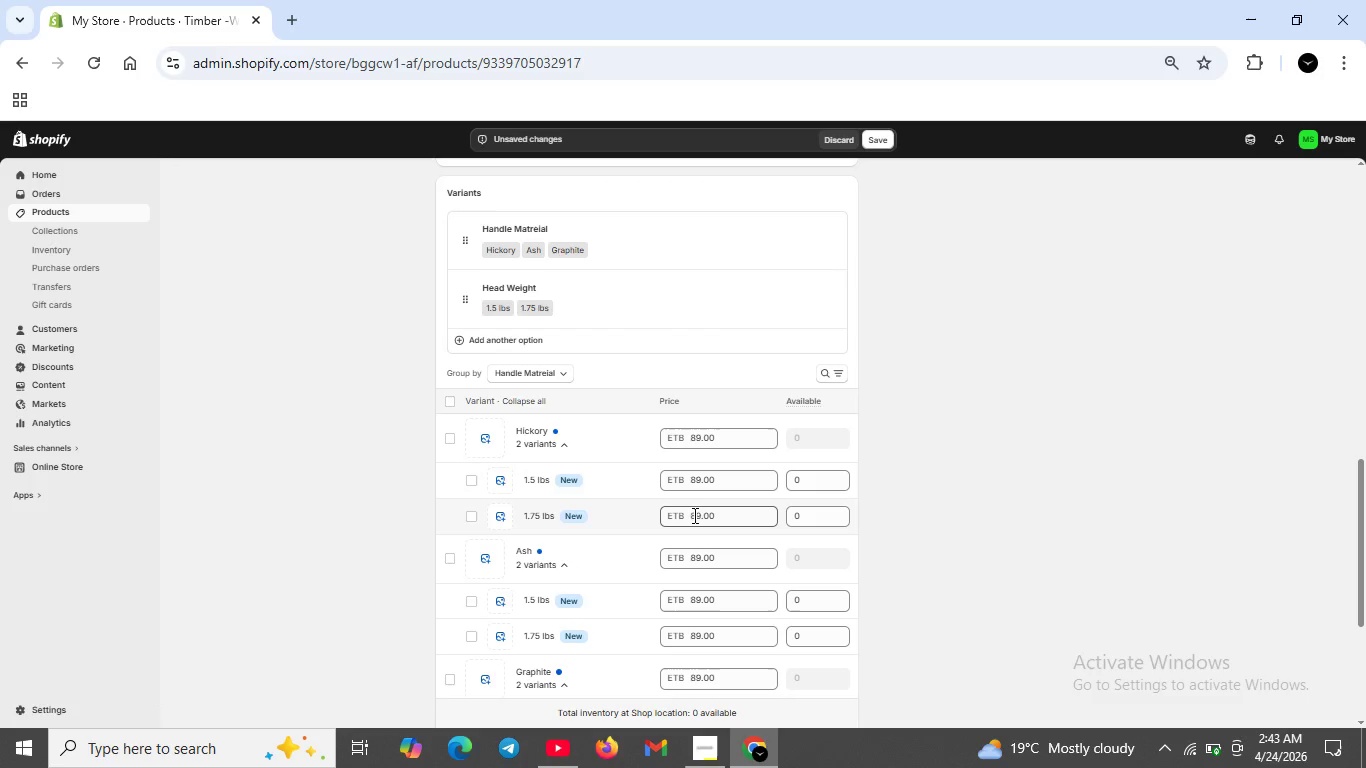 
wait(12.44)
 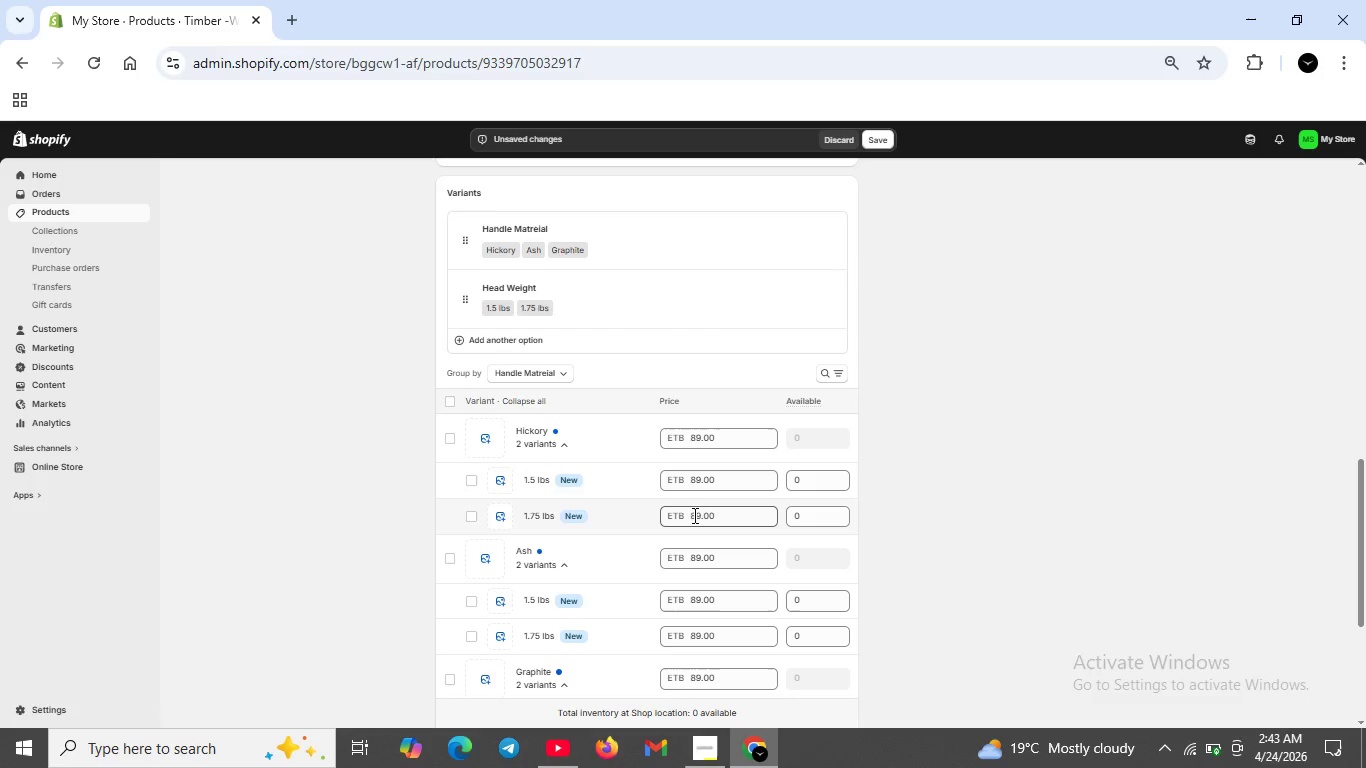 
left_click([879, 138])
 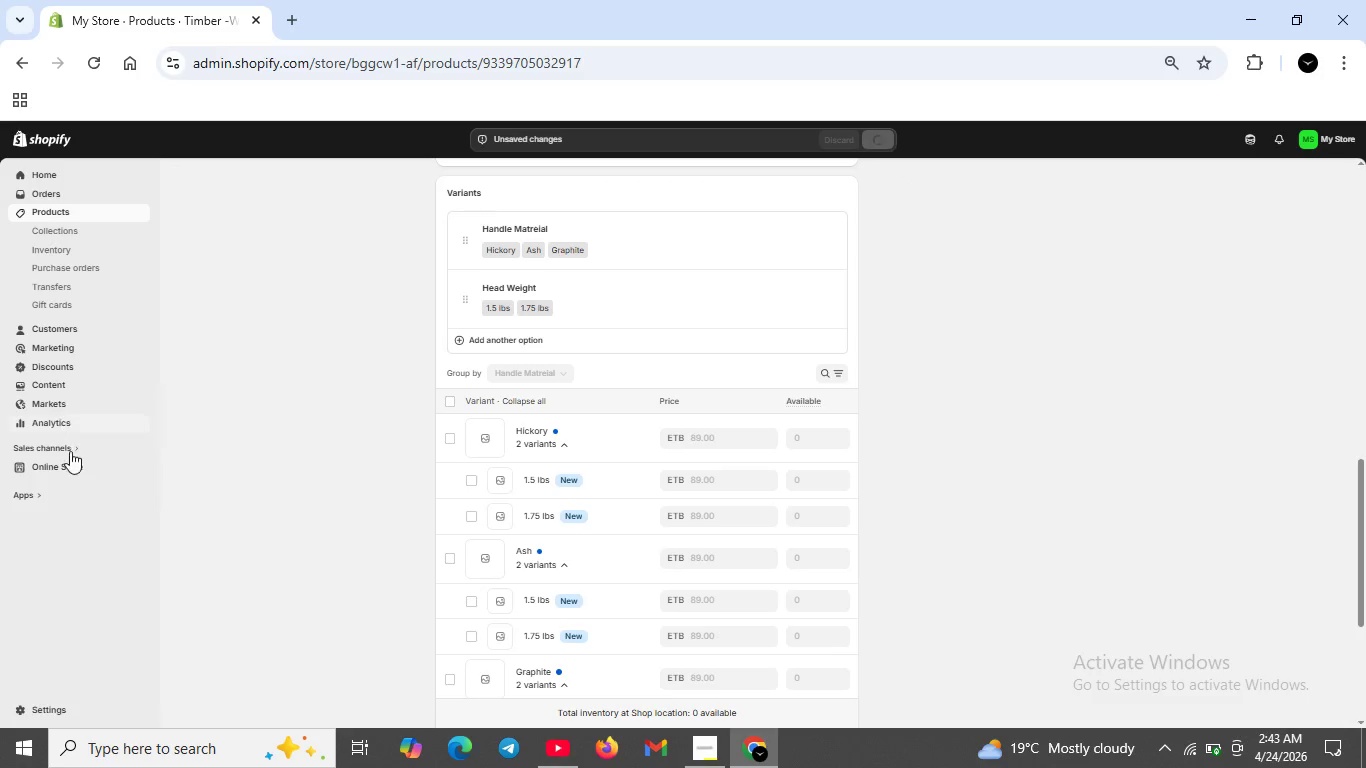 
left_click([68, 461])
 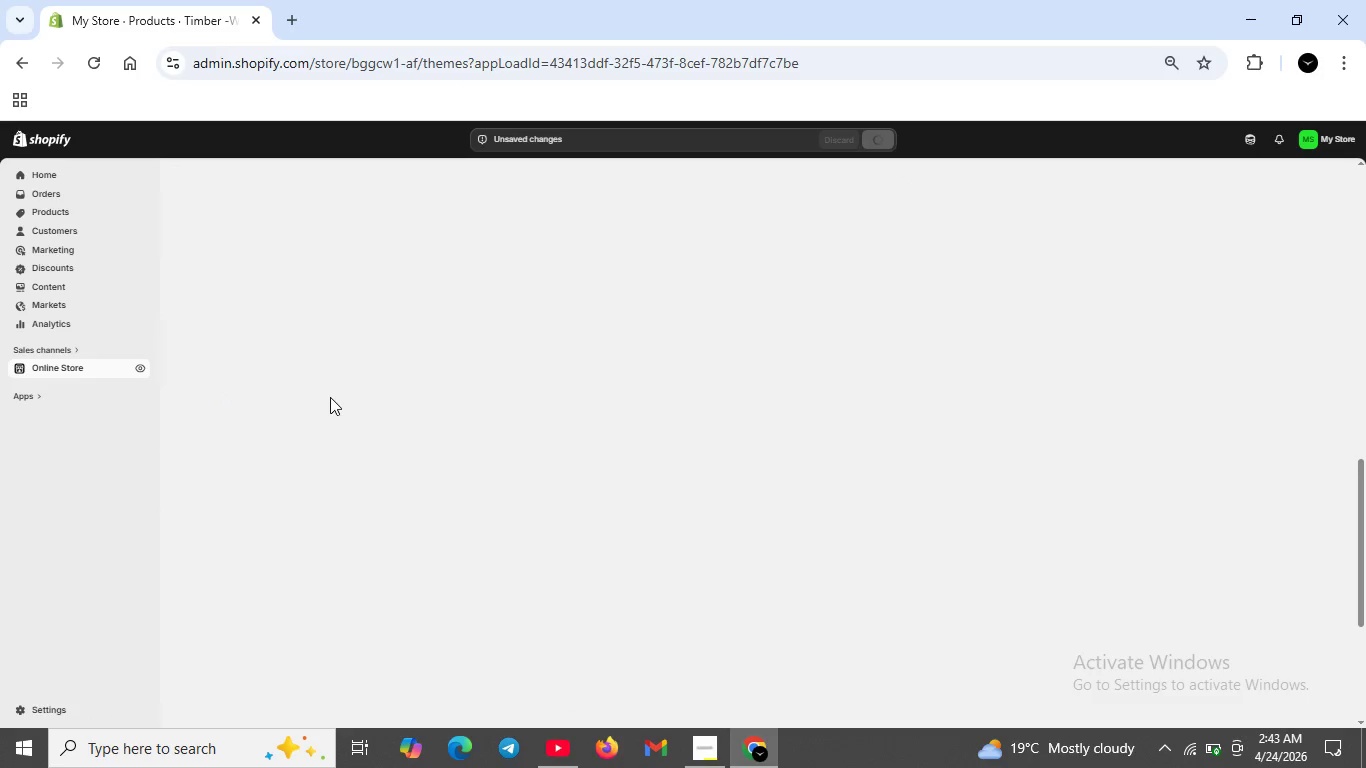 
mouse_move([86, 709])
 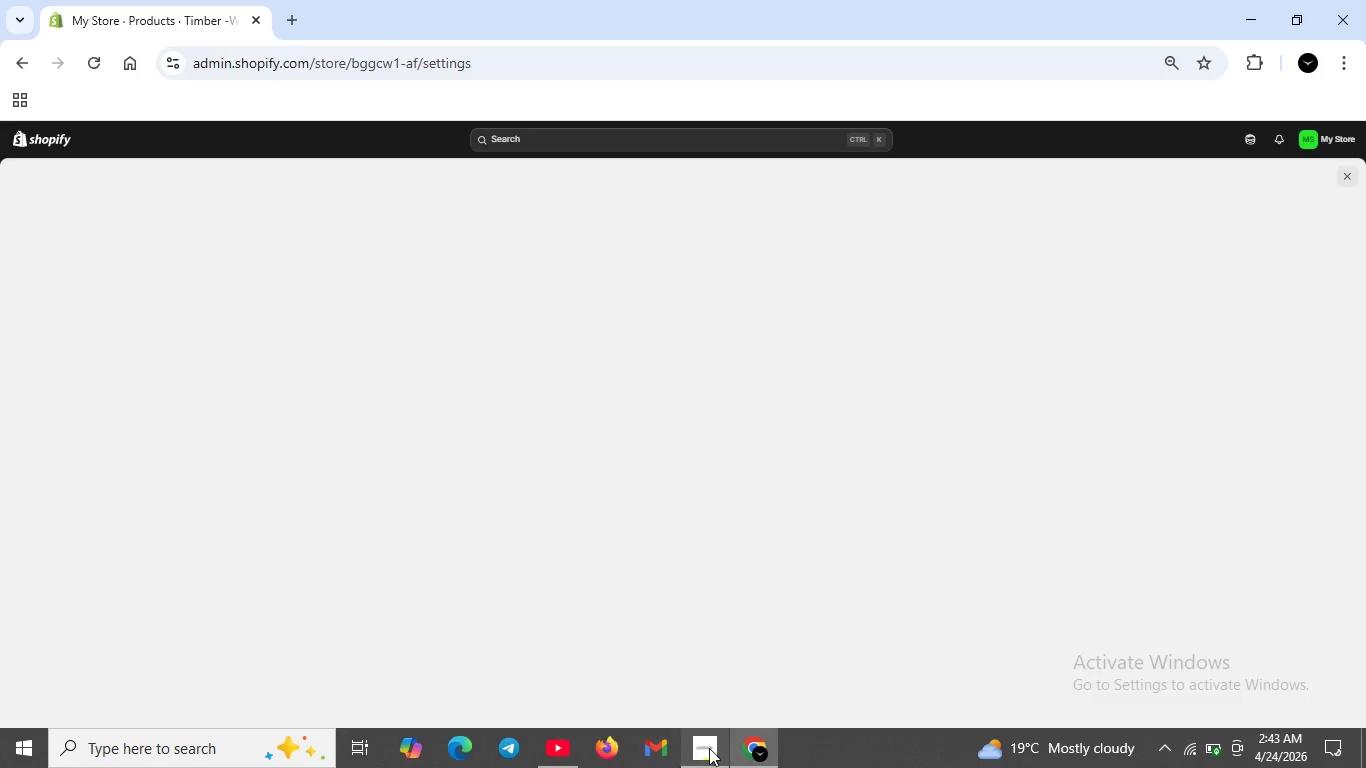 
left_click([709, 748])